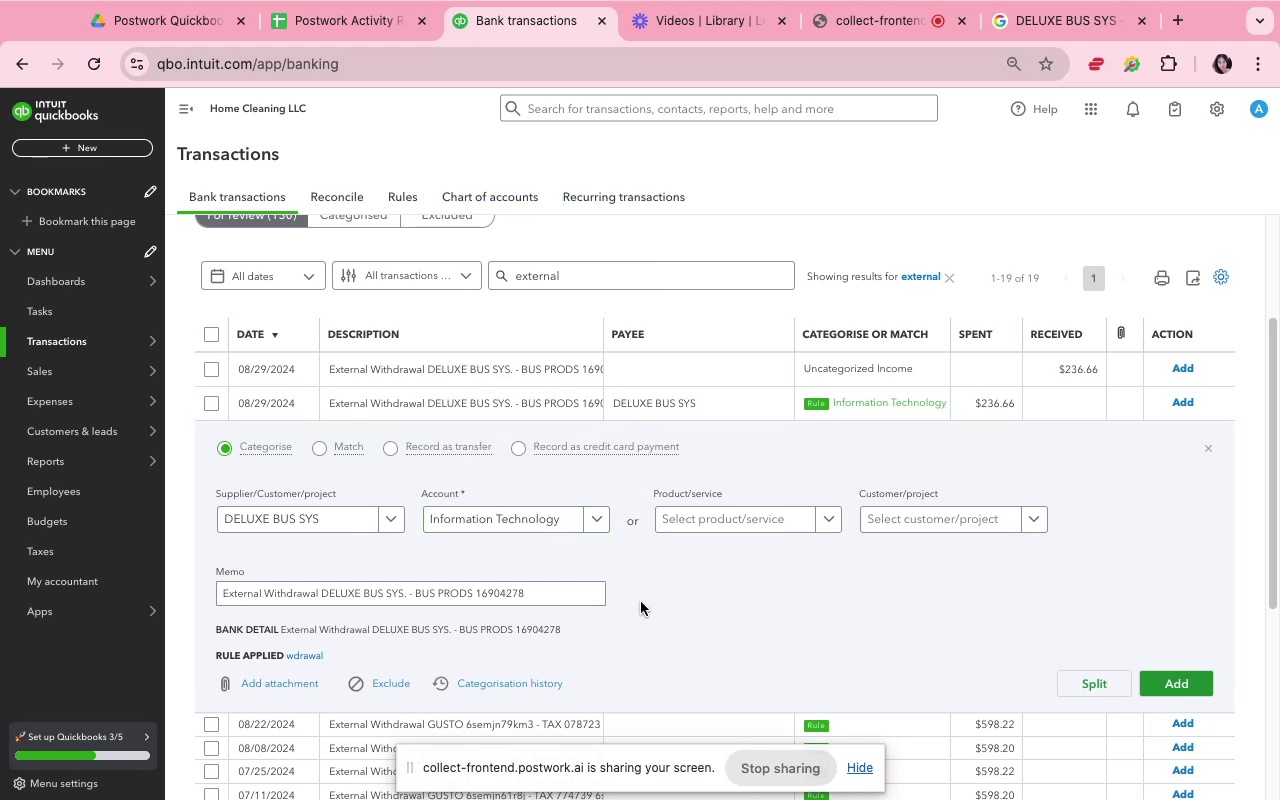 
wait(5.7)
 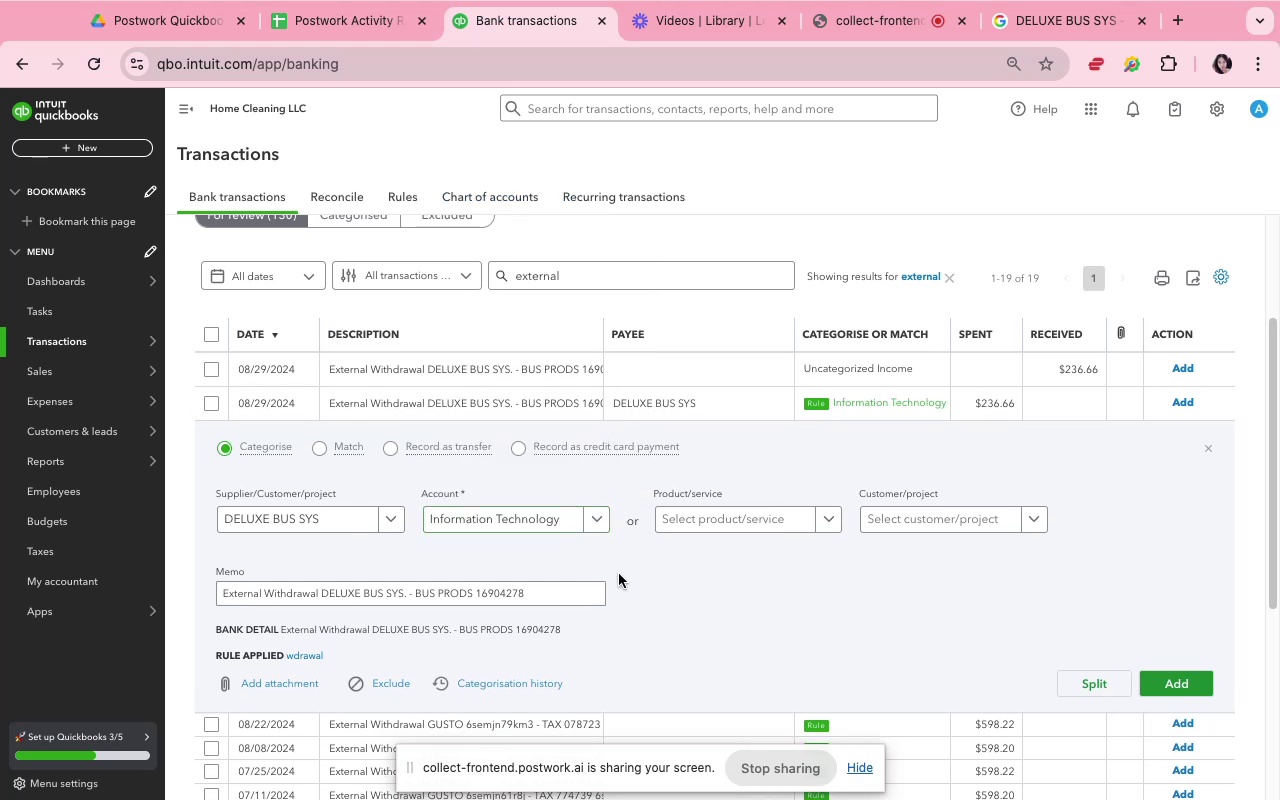 
left_click([1178, 676])
 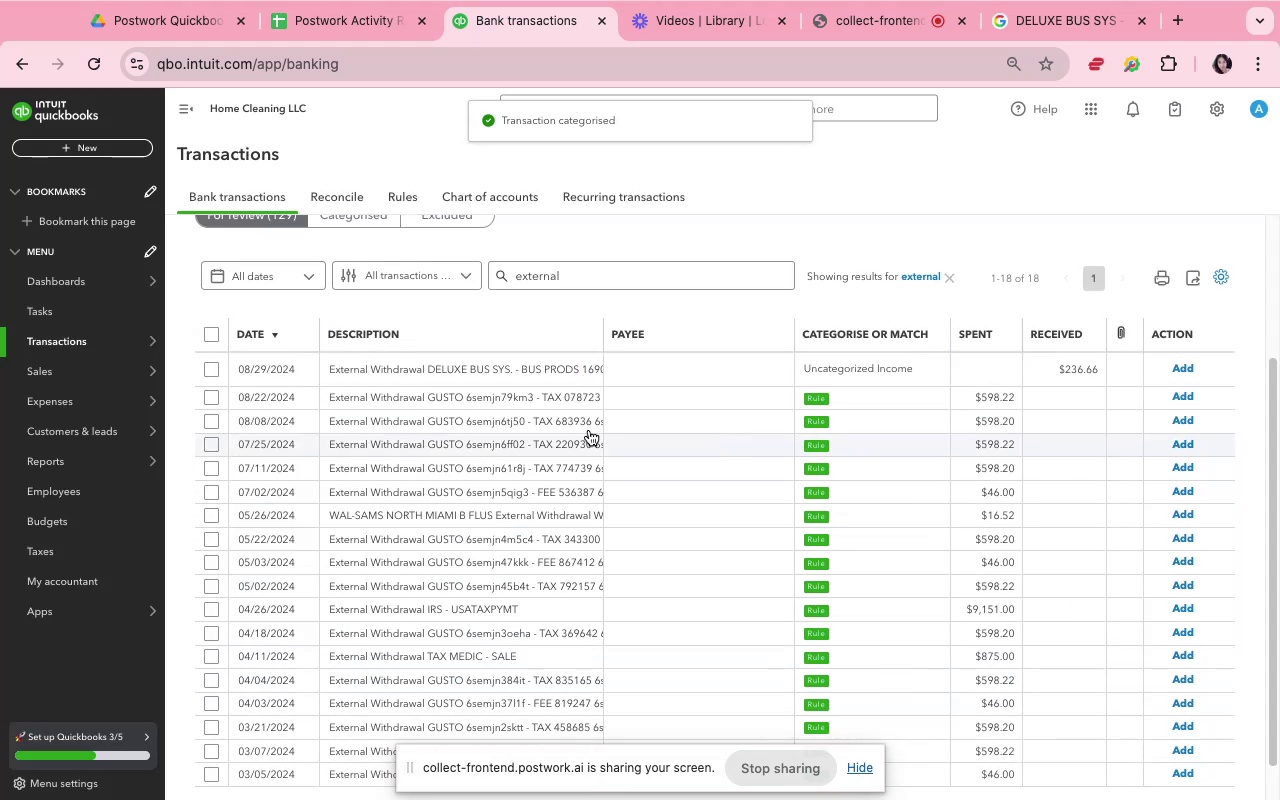 
left_click([565, 369])
 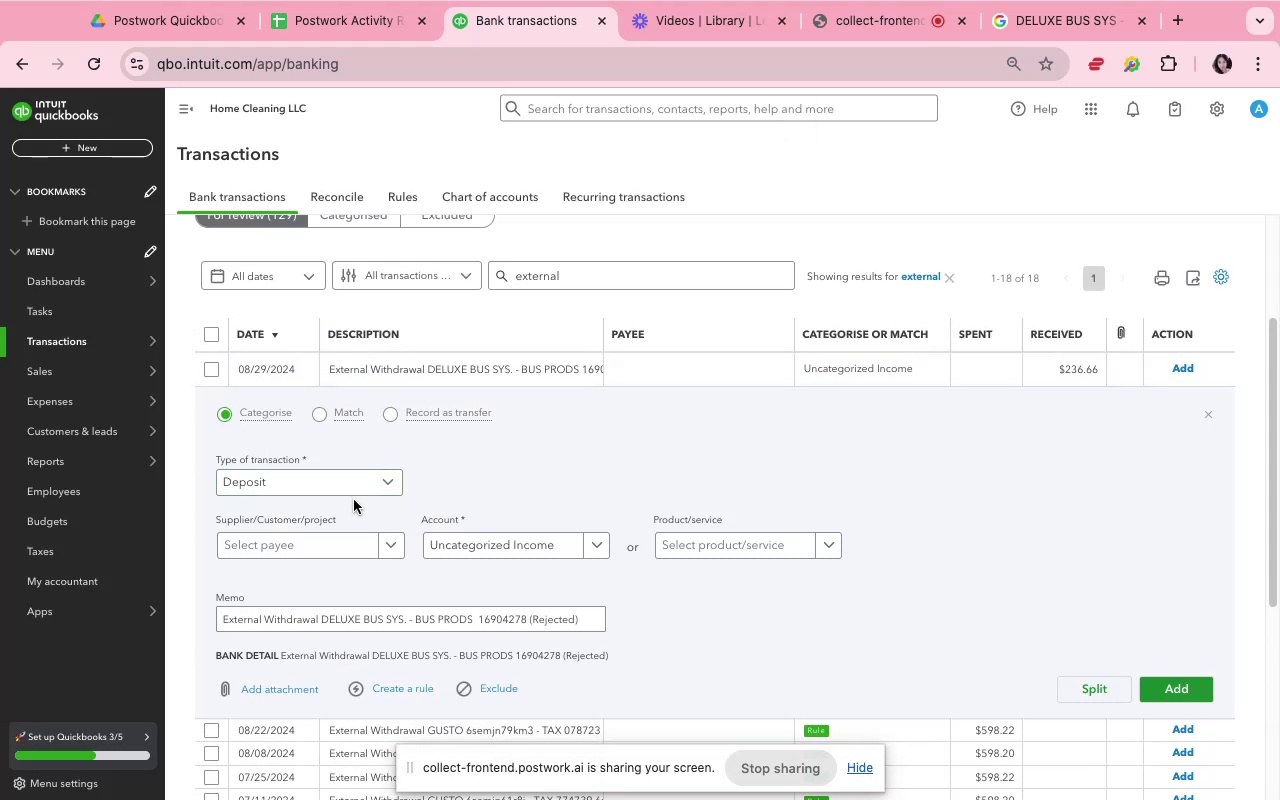 
wait(5.37)
 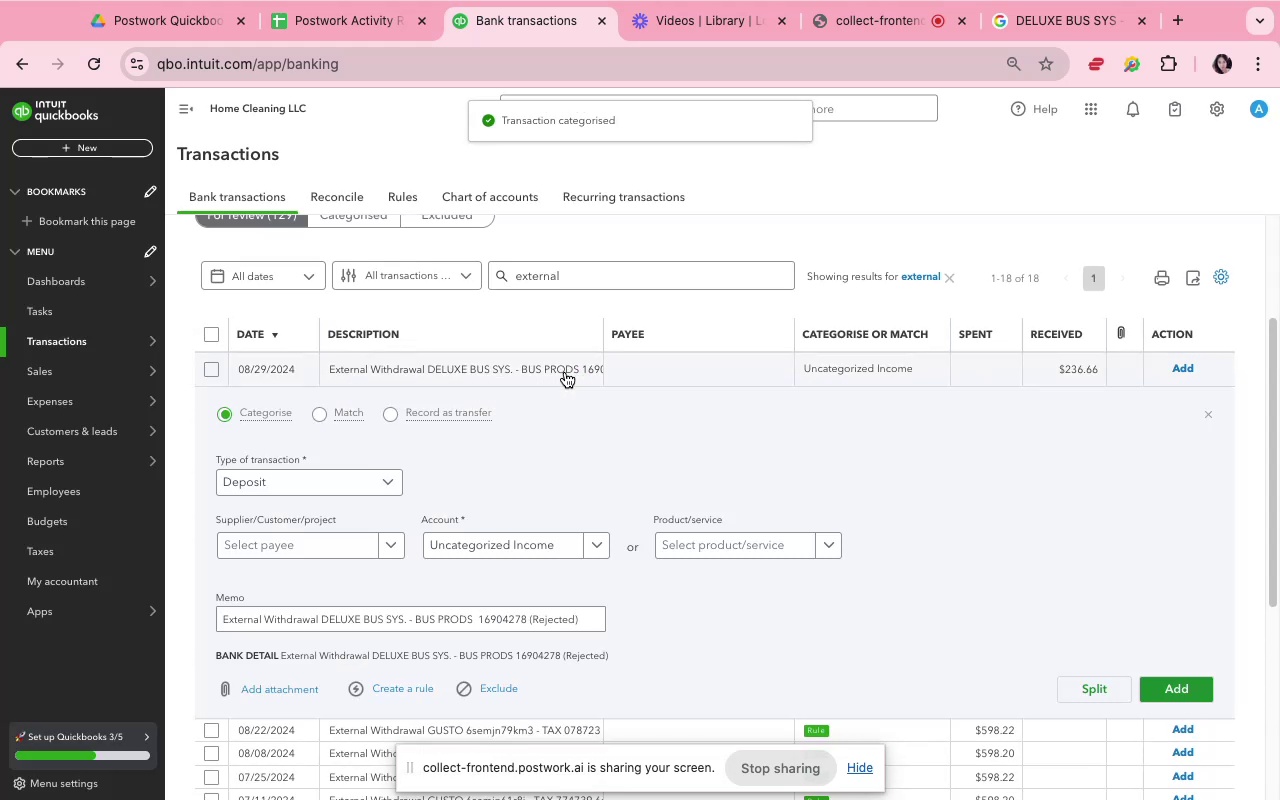 
left_click([352, 539])
 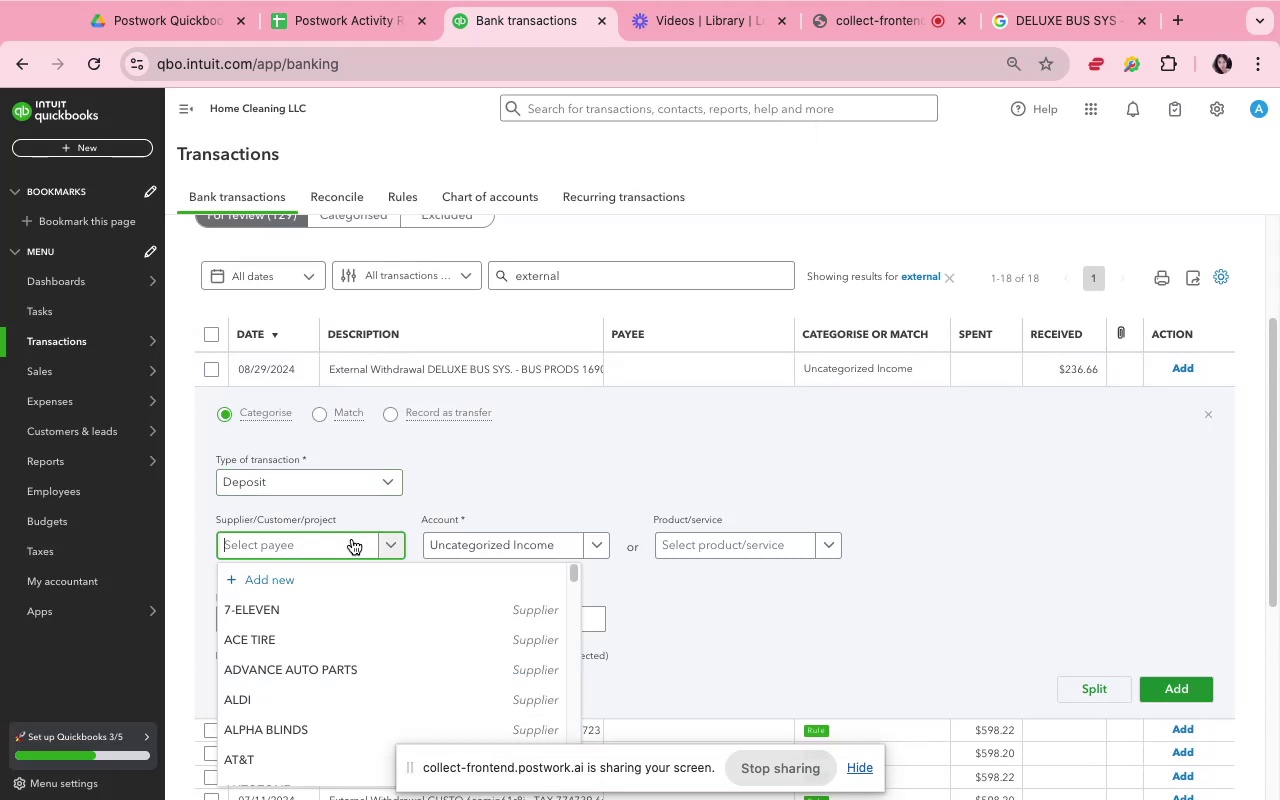 
type(del)
 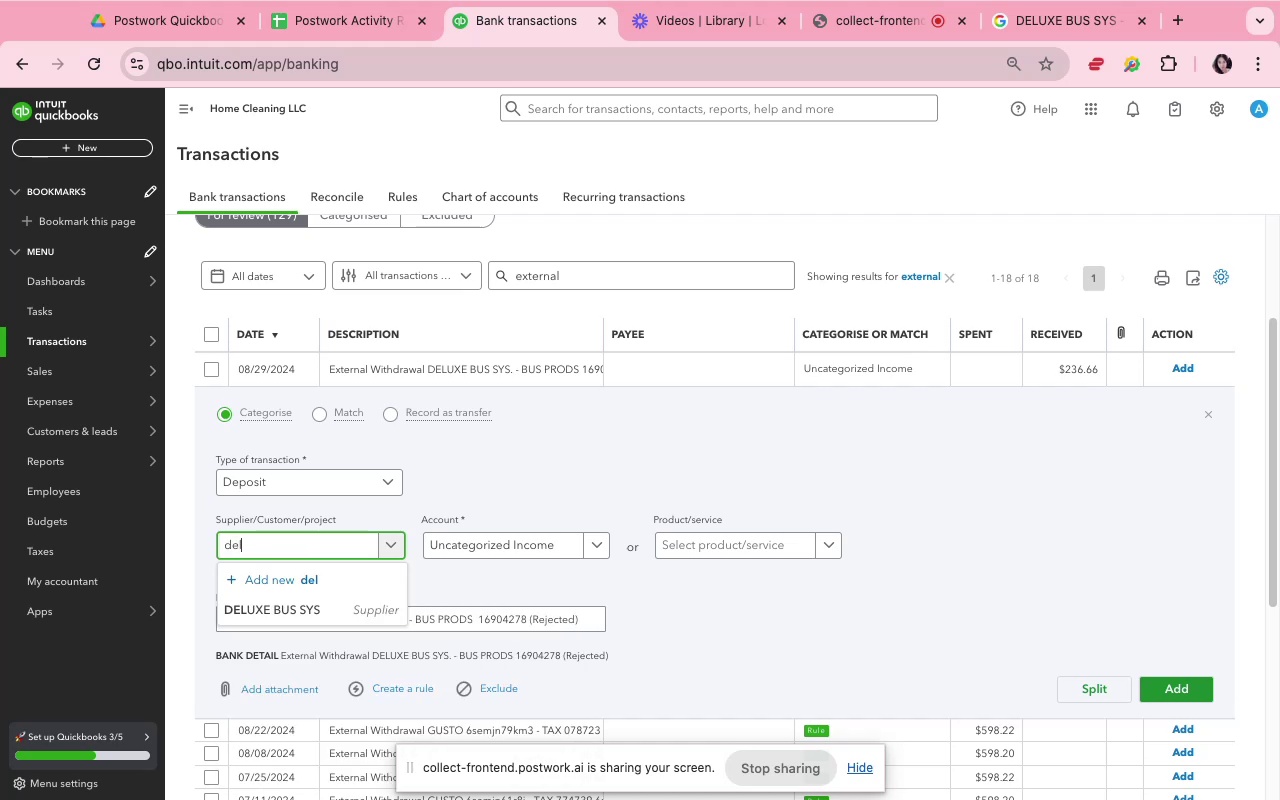 
left_click([353, 608])
 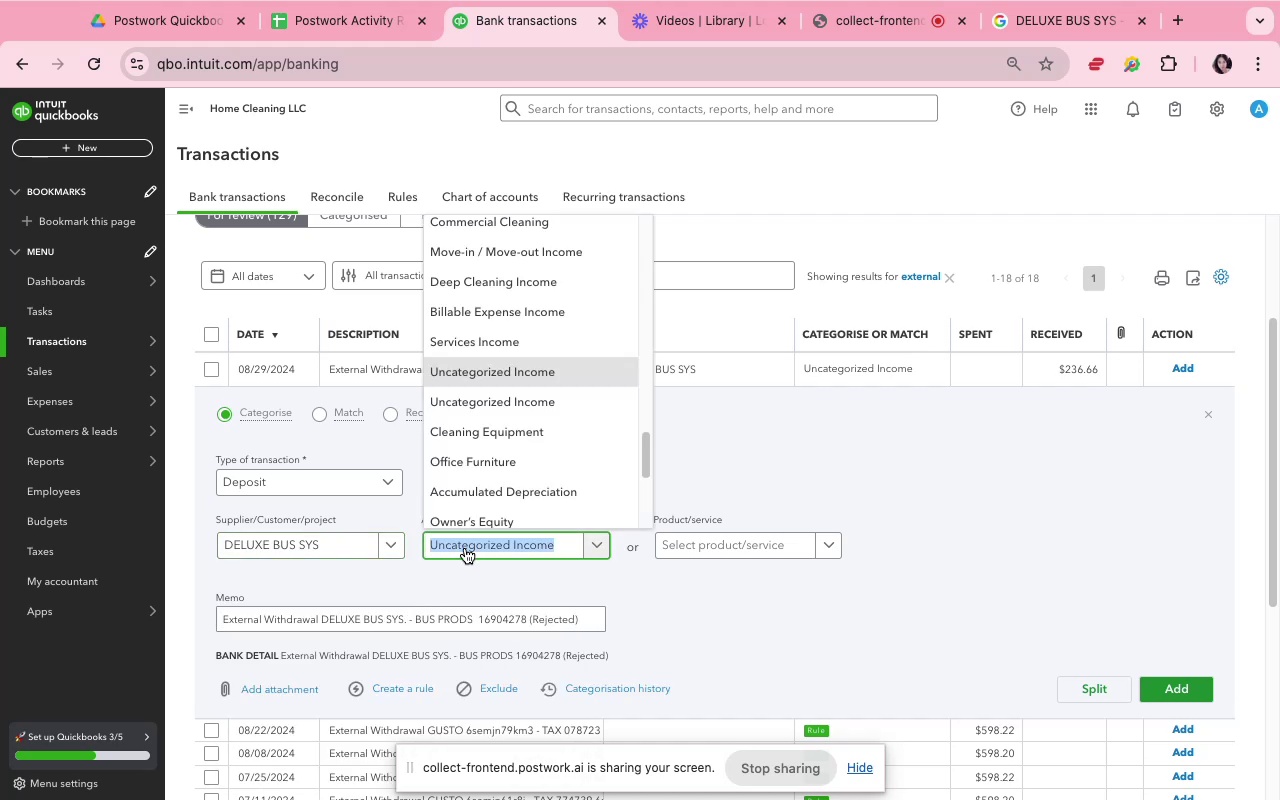 
type(refu)
key(Backspace)
key(Backspace)
key(Backspace)
 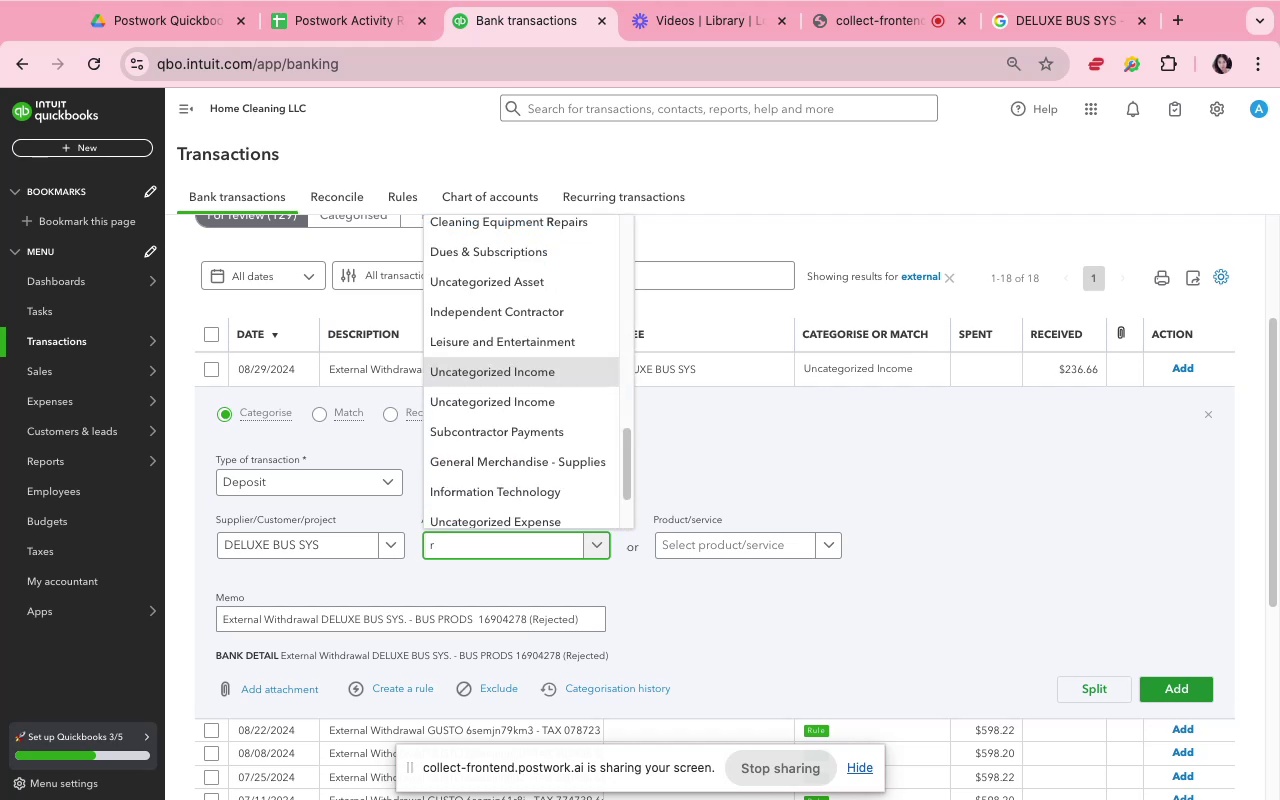 
hold_key(key=Backspace, duration=0.35)
 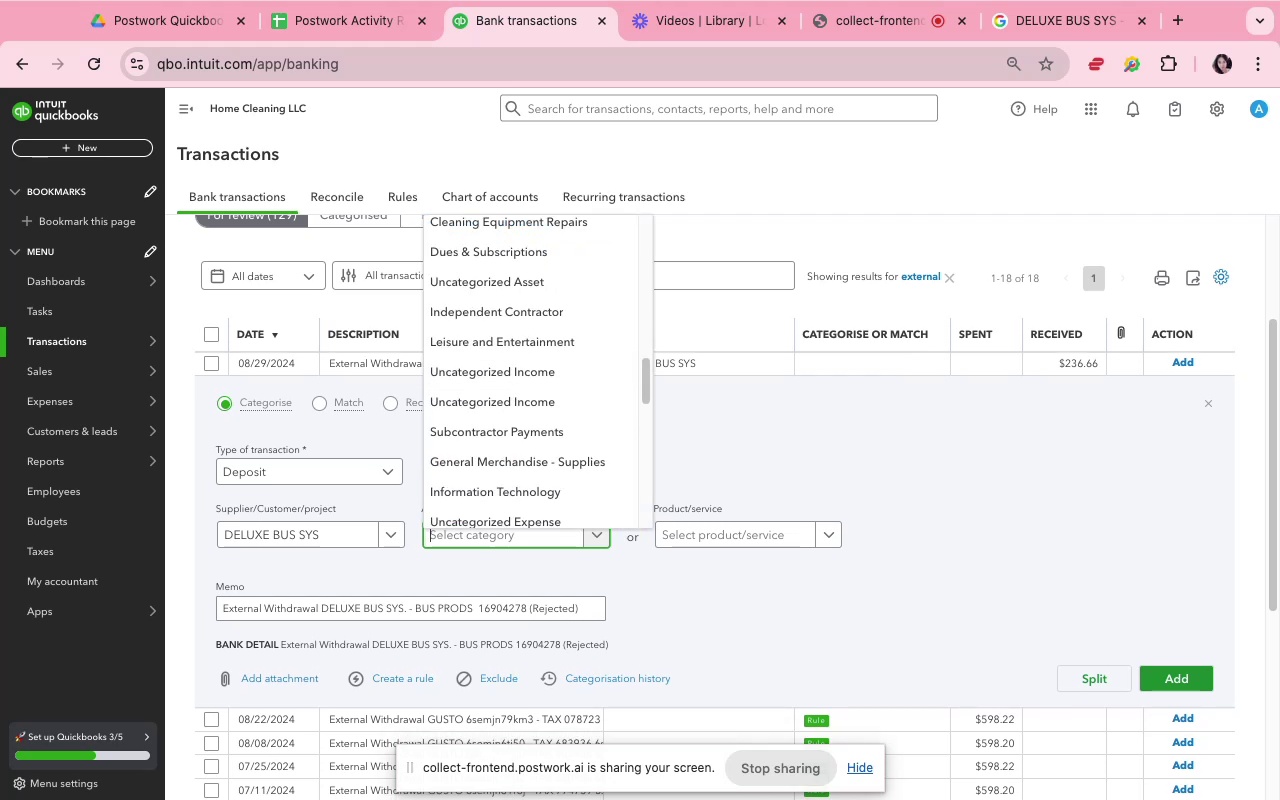 
type(ref)
key(Backspace)
 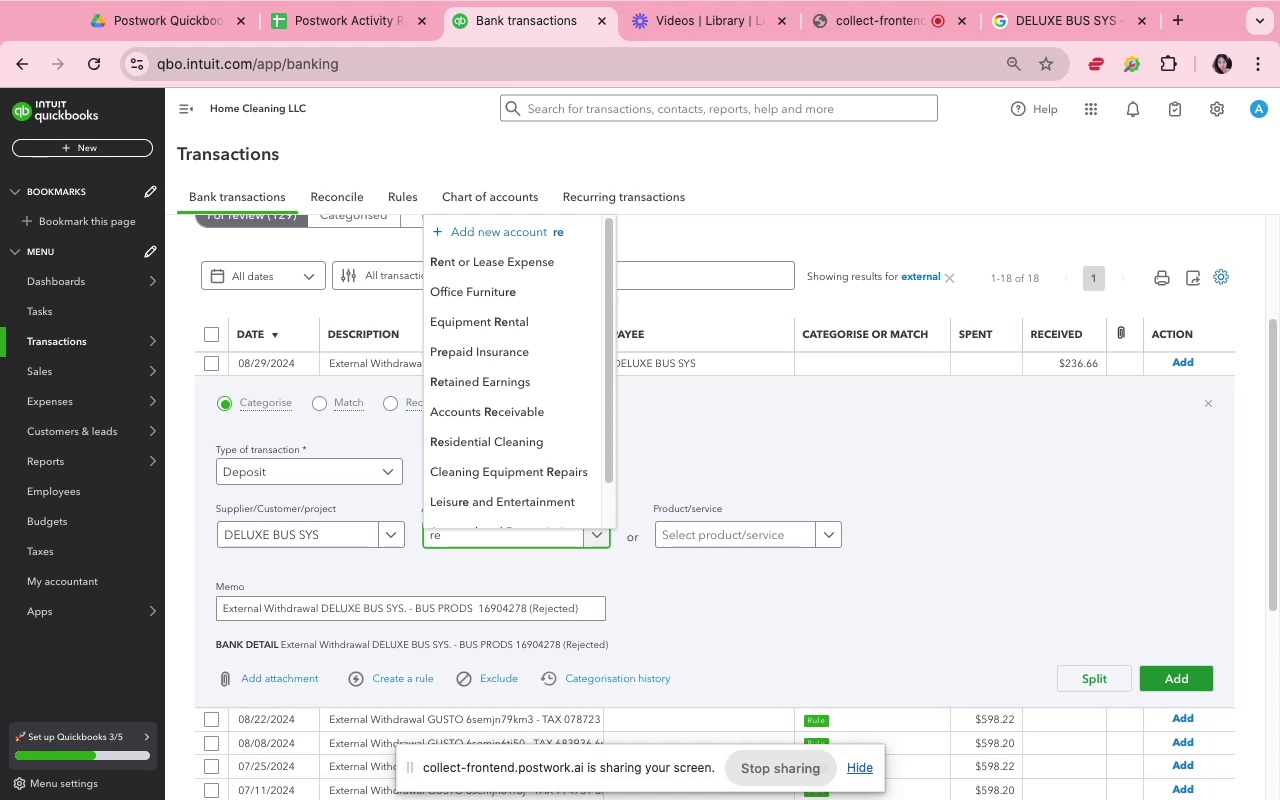 
wait(18.78)
 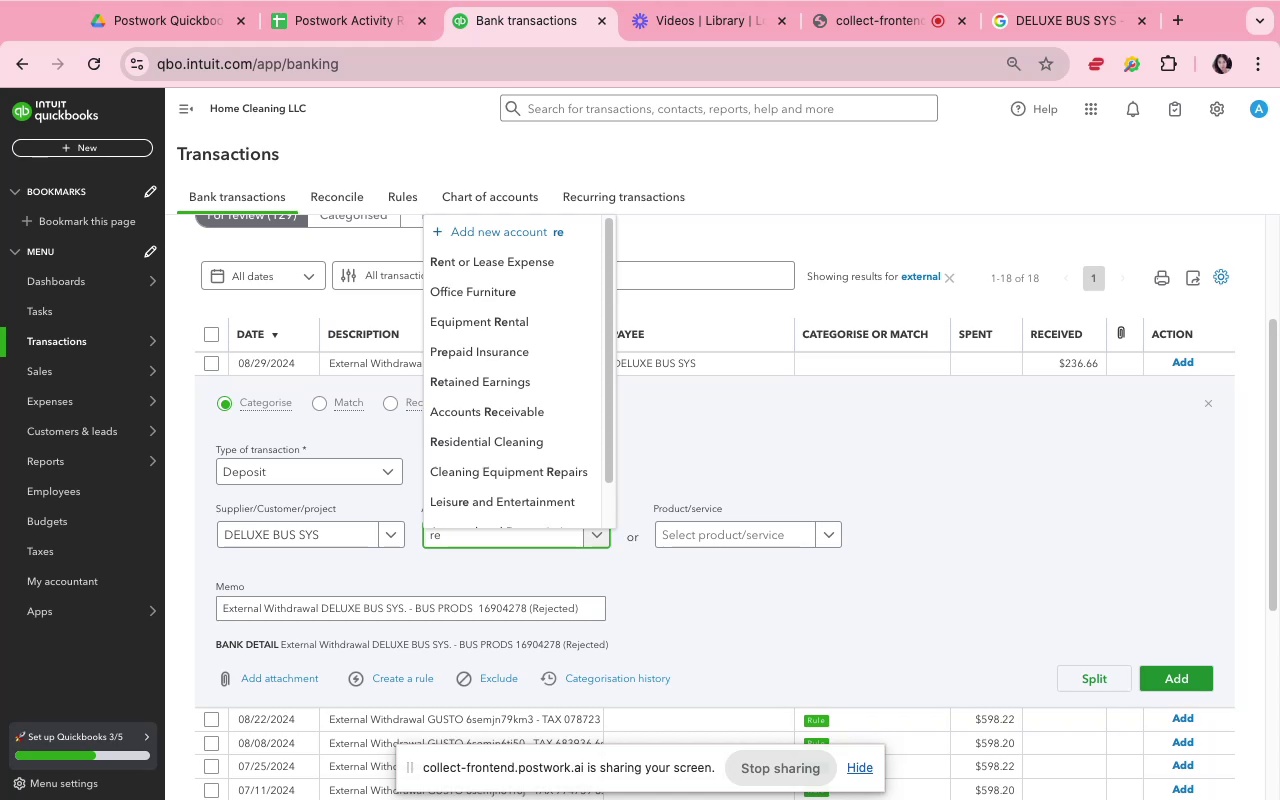 
left_click([957, 166])
 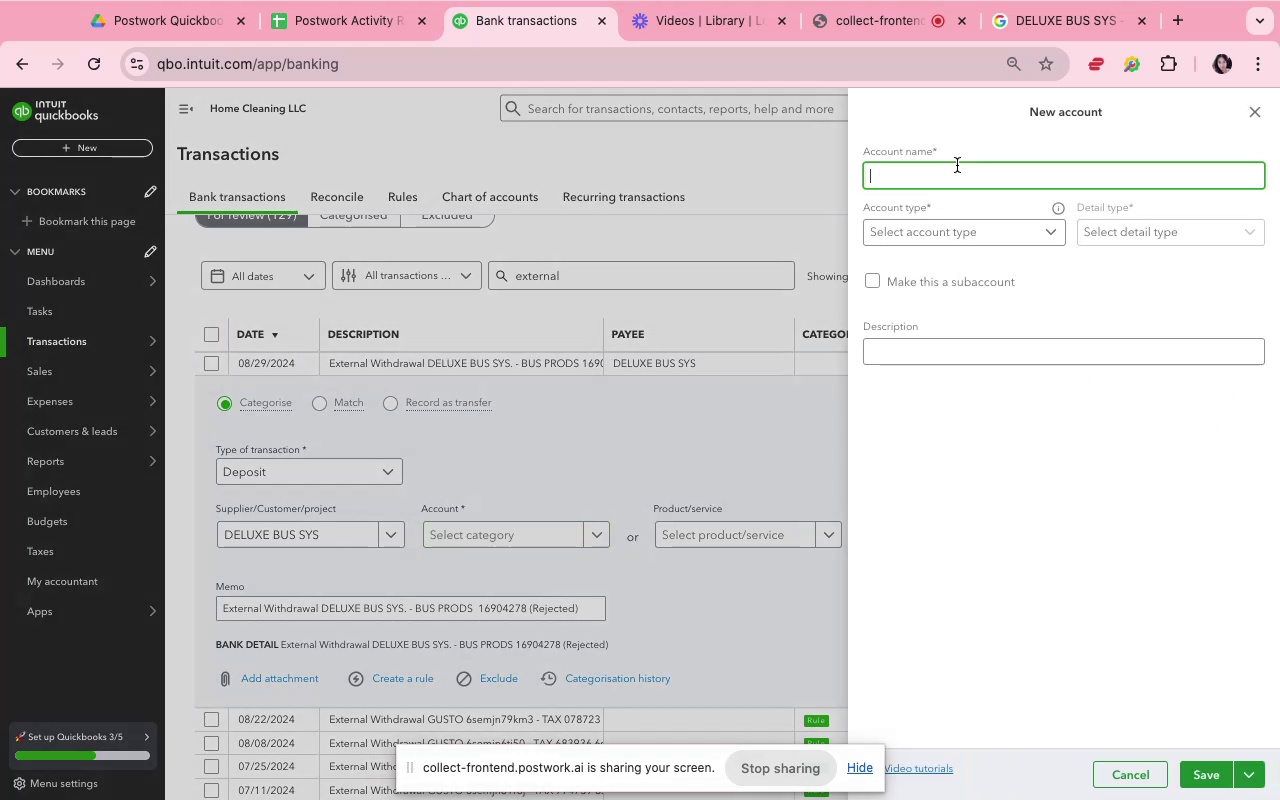 
type(Refund and s)
key(Backspace)
type(Discunts)
 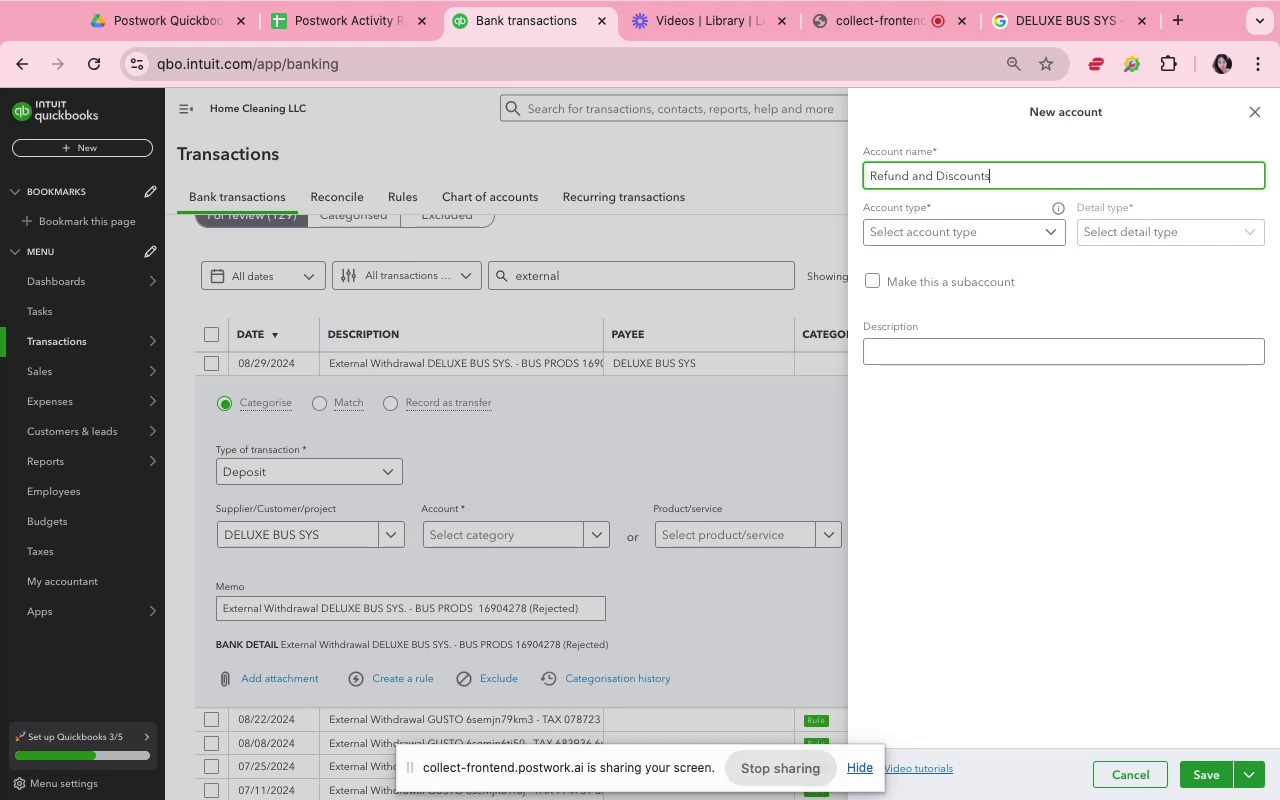 
 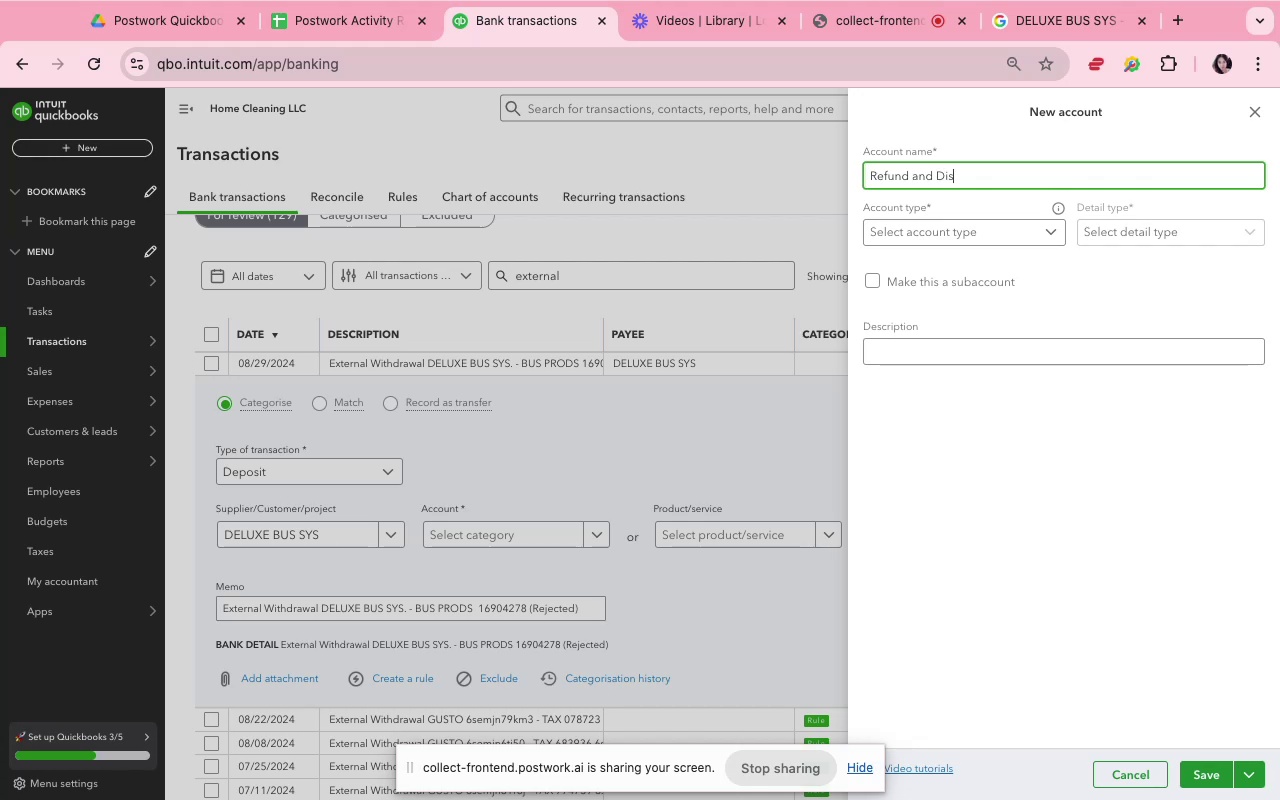 
hold_key(key=O, duration=0.32)
 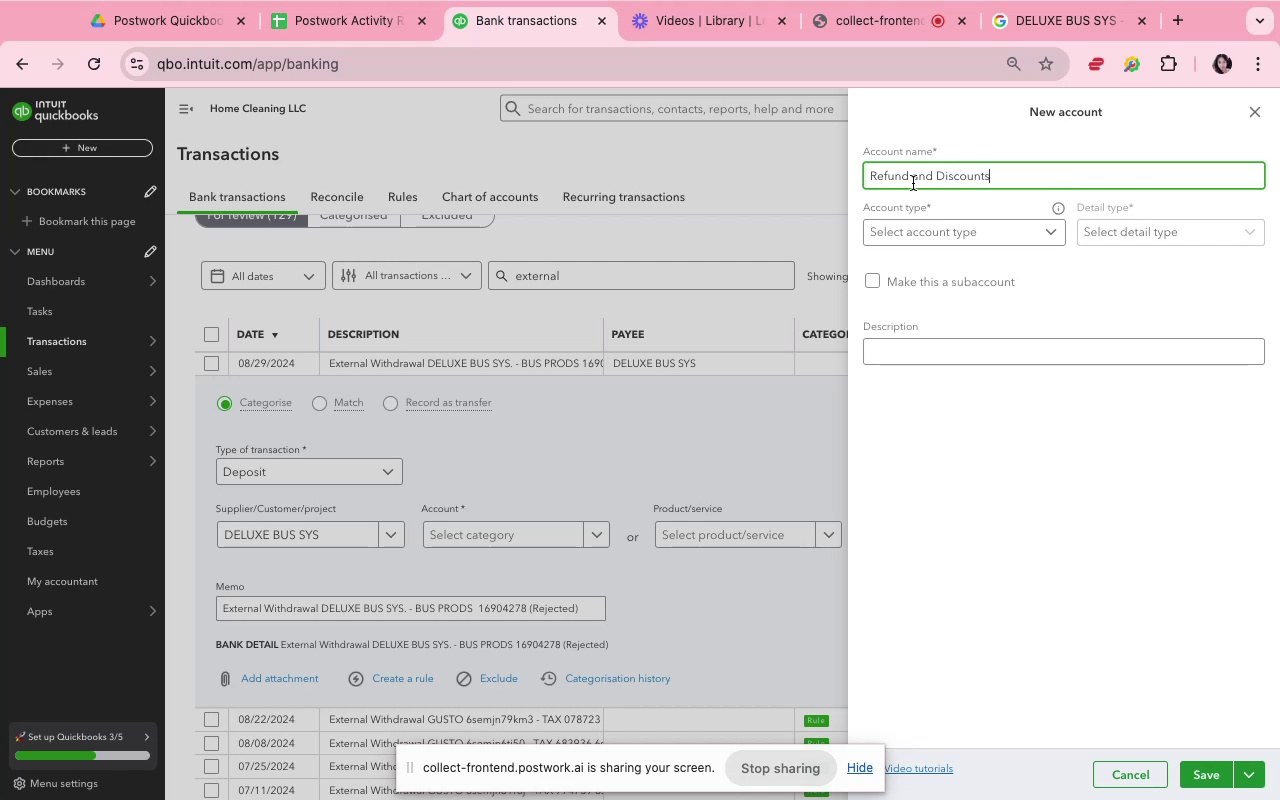 
left_click([921, 239])
 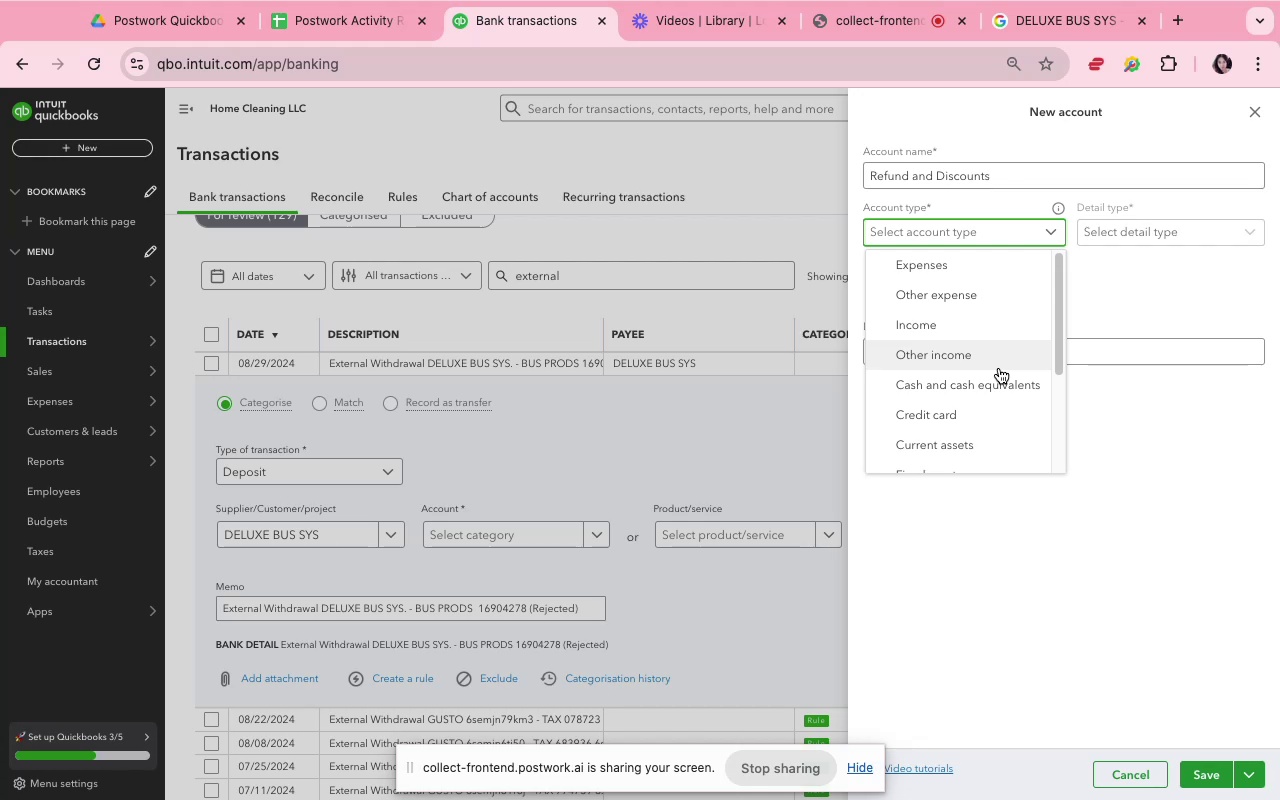 
wait(5.72)
 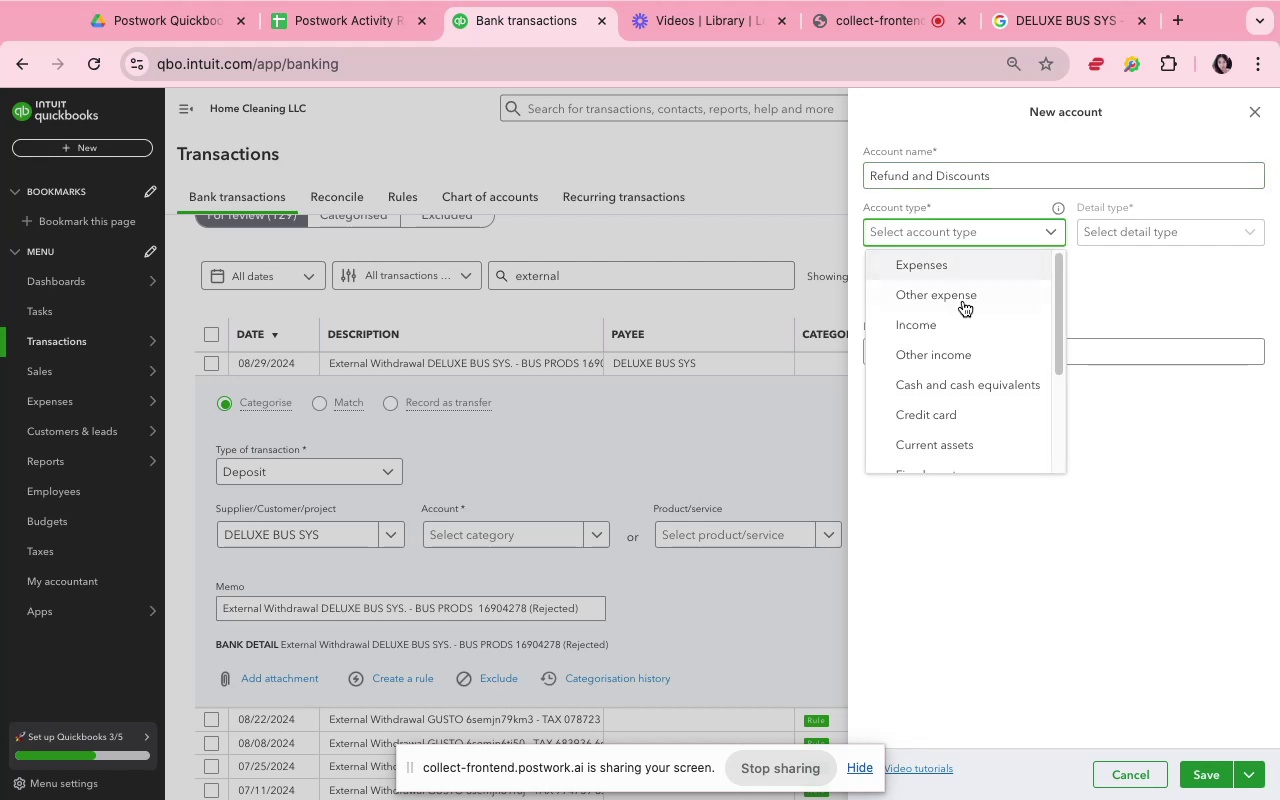 
left_click([995, 363])
 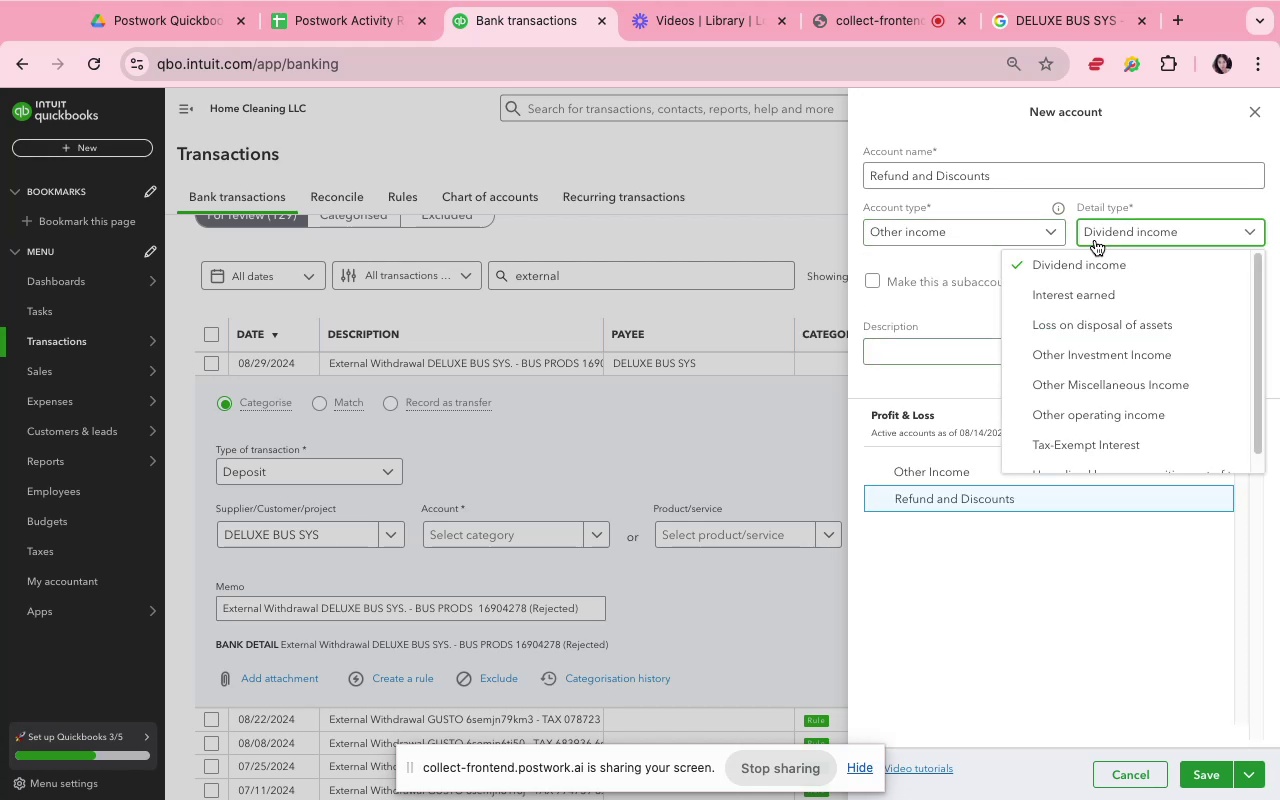 
scroll: coordinate [1144, 408], scroll_direction: down, amount: 5.0
 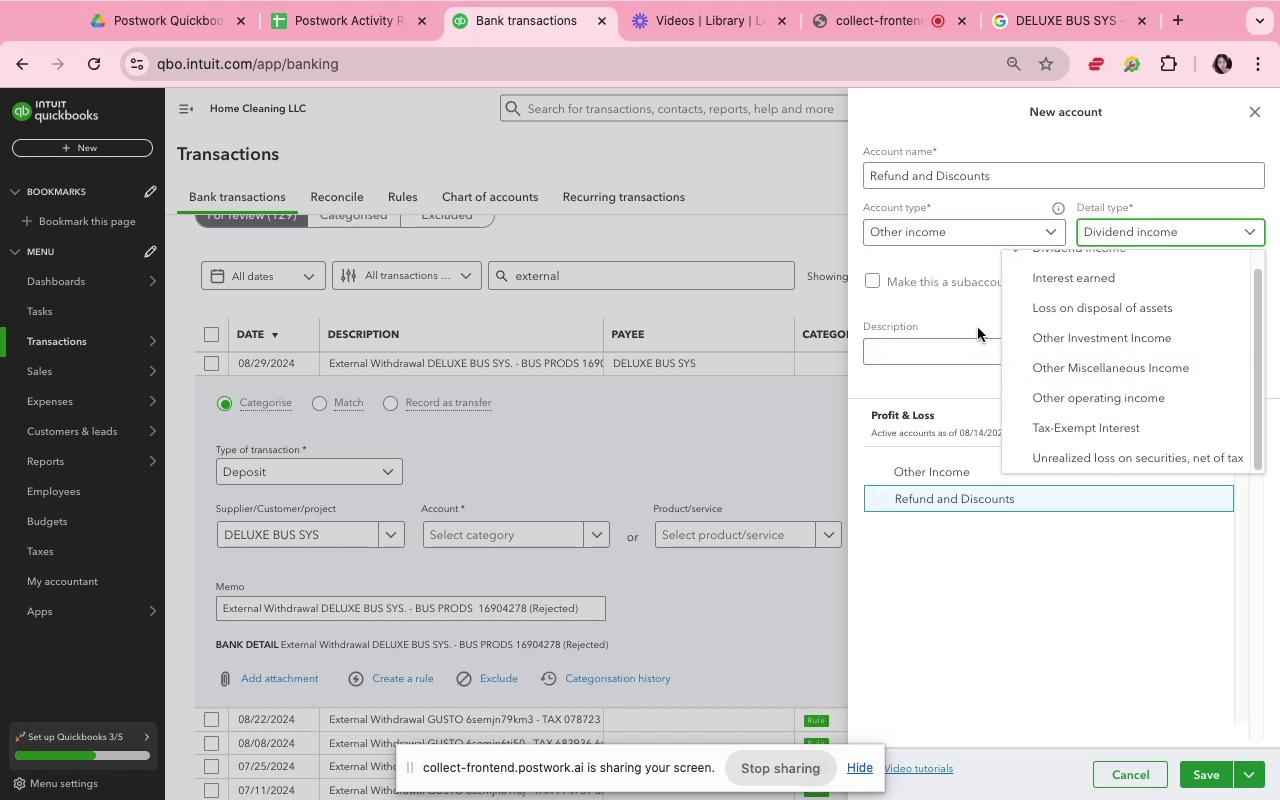 
scroll: coordinate [1078, 347], scroll_direction: up, amount: 4.0
 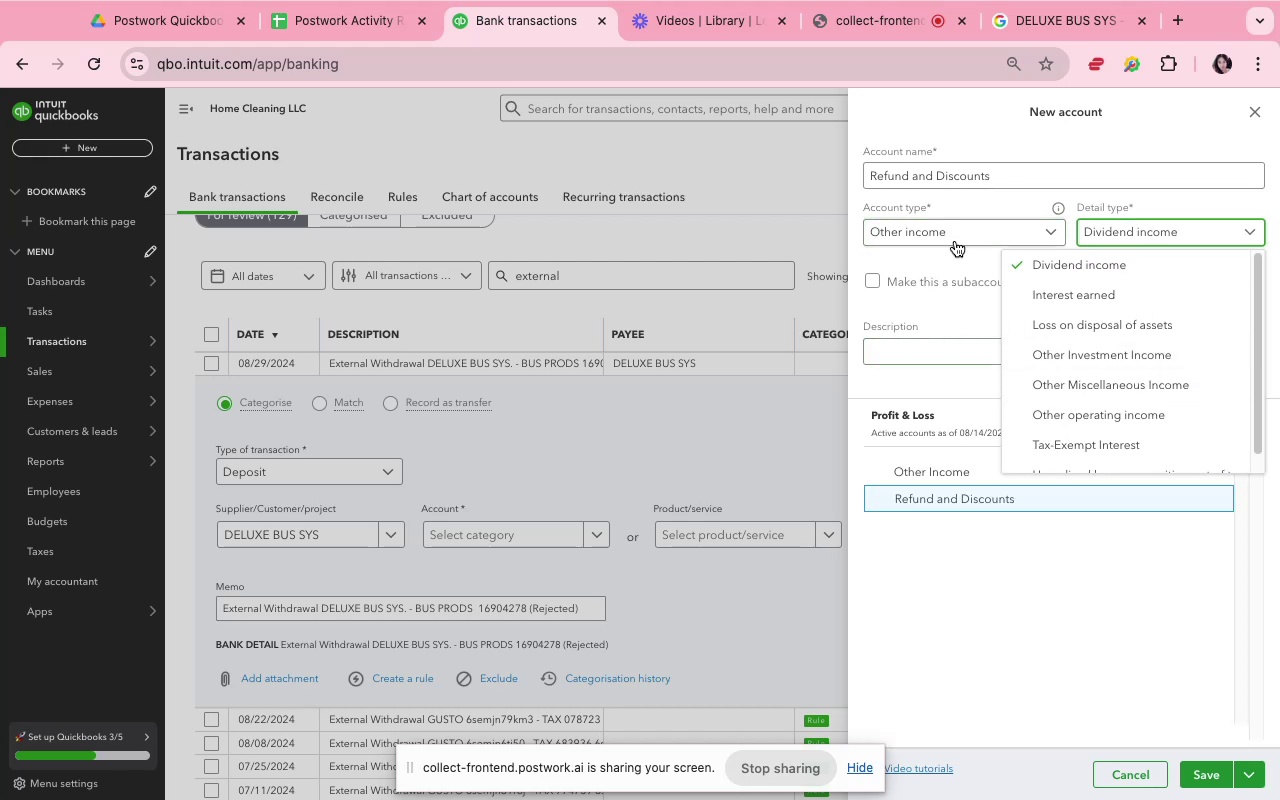 
left_click([943, 232])
 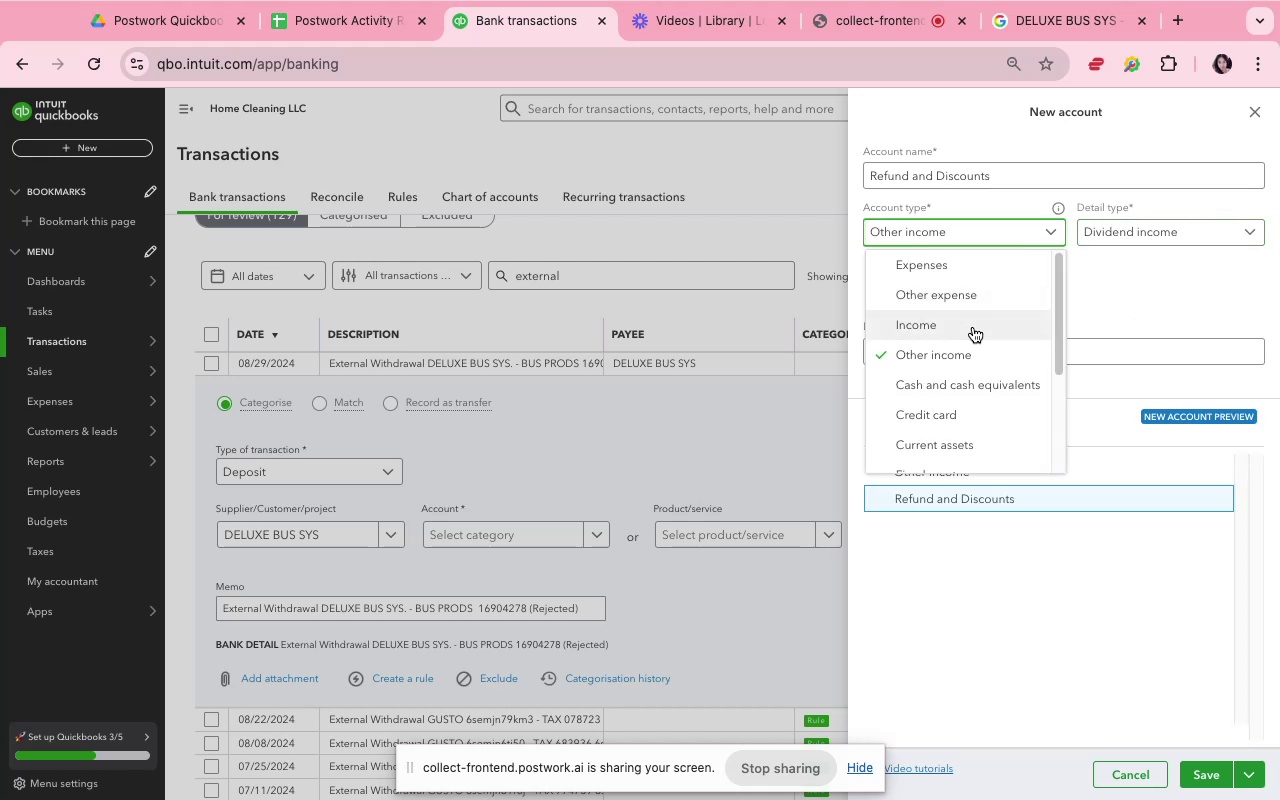 
left_click([973, 327])
 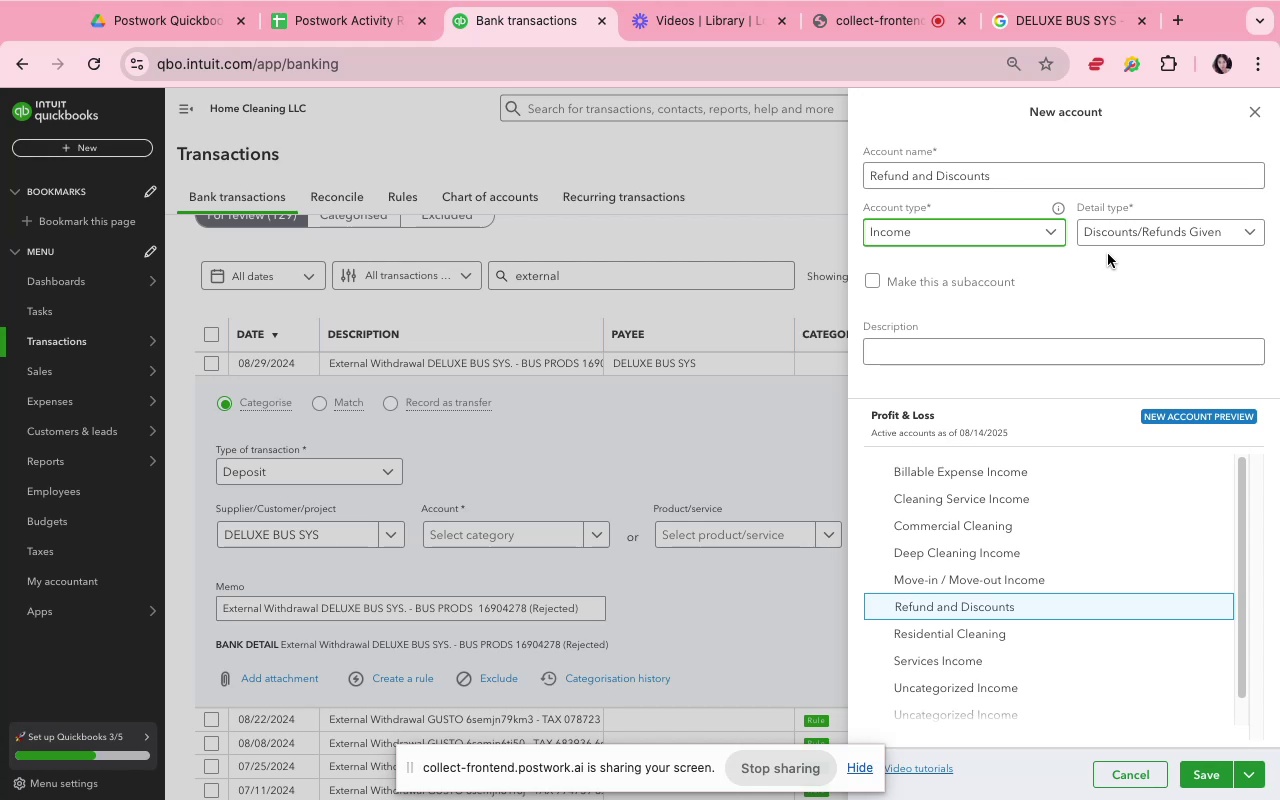 
left_click([1107, 245])
 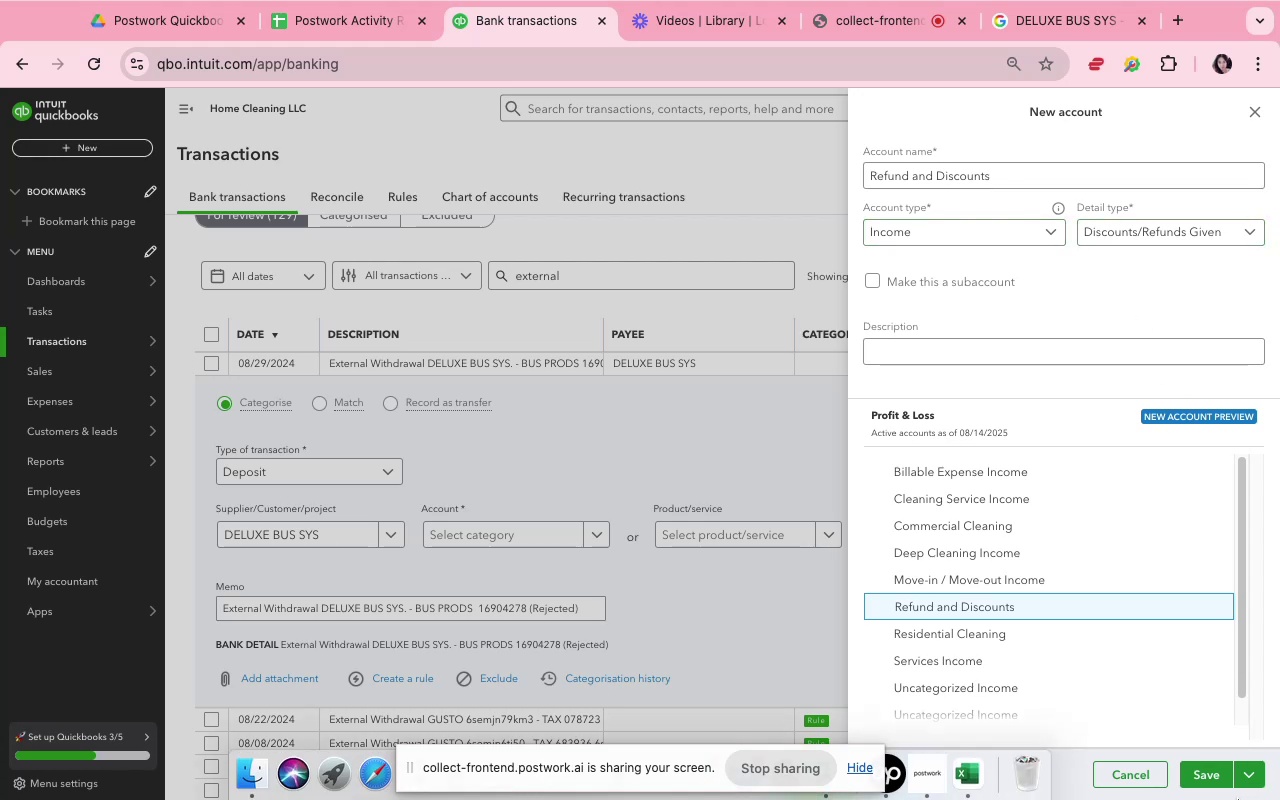 
left_click([1212, 776])
 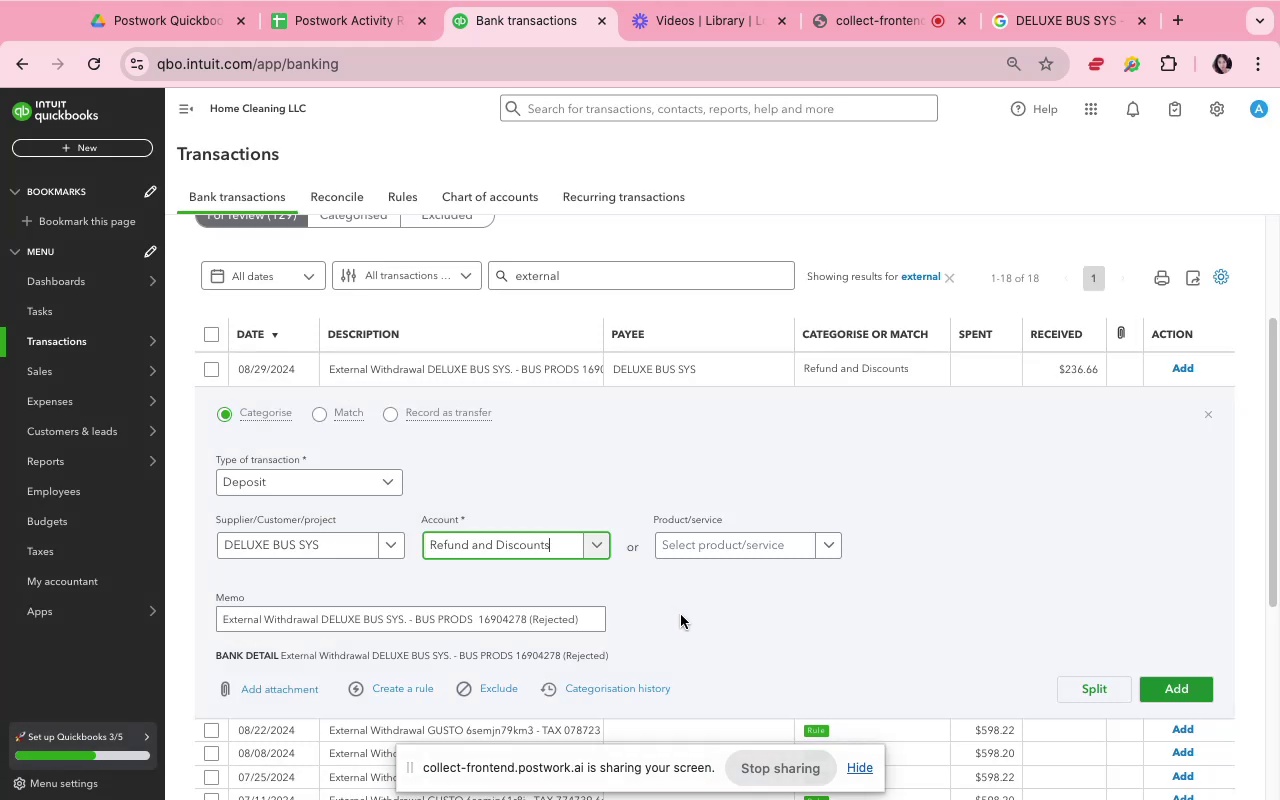 
wait(11.28)
 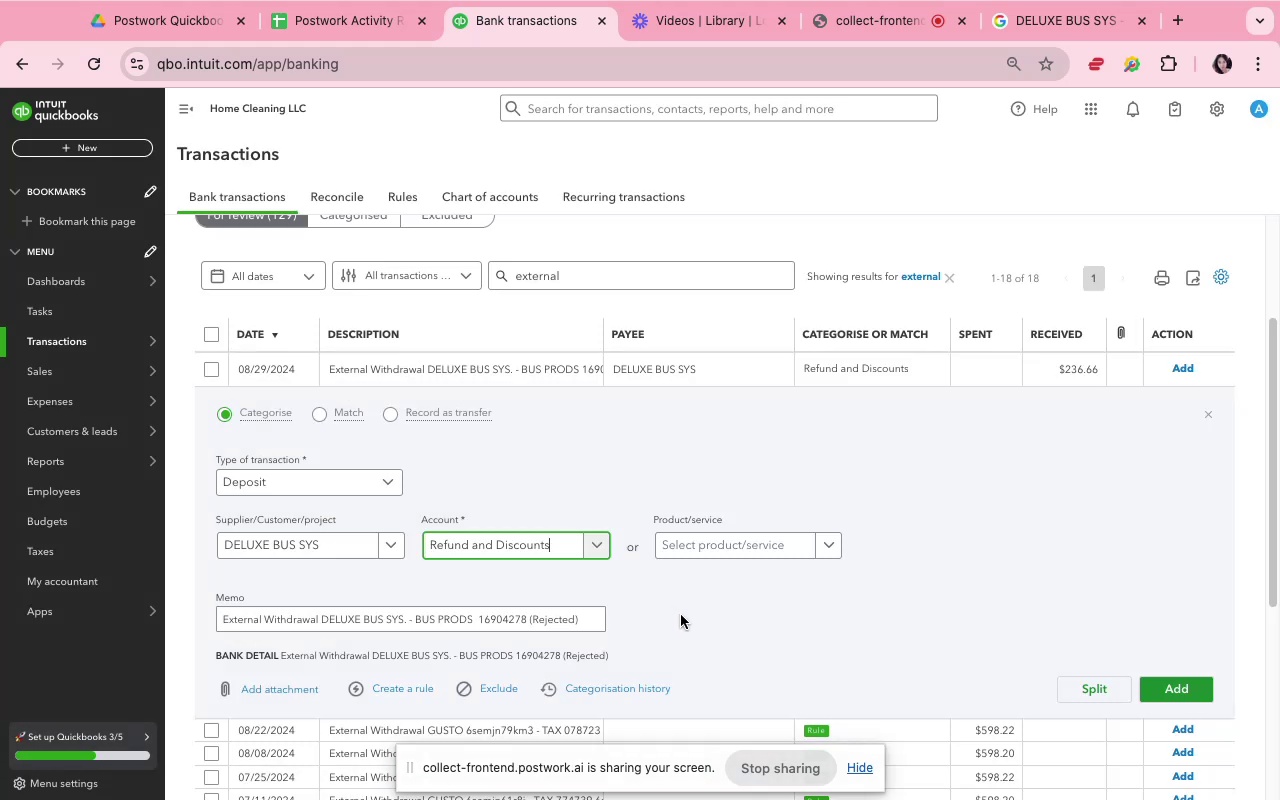 
left_click([681, 615])
 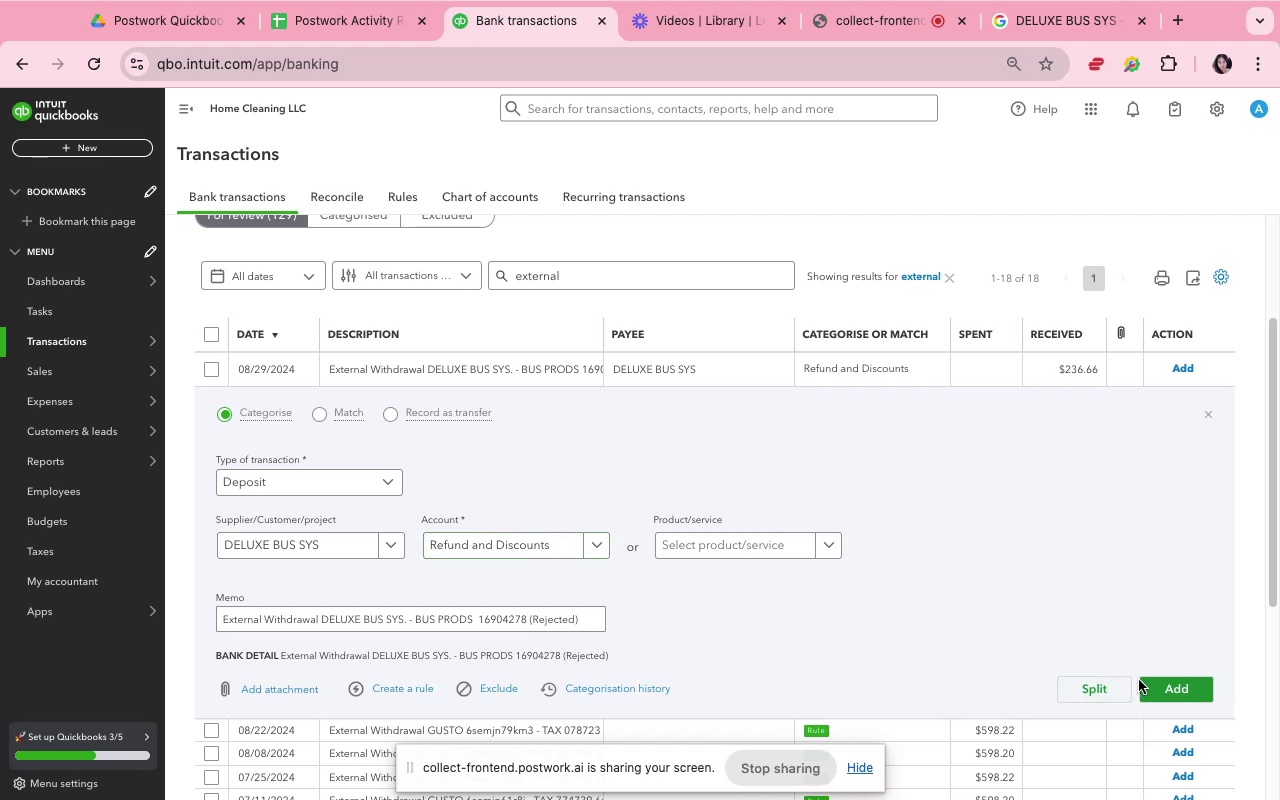 
left_click([1171, 686])
 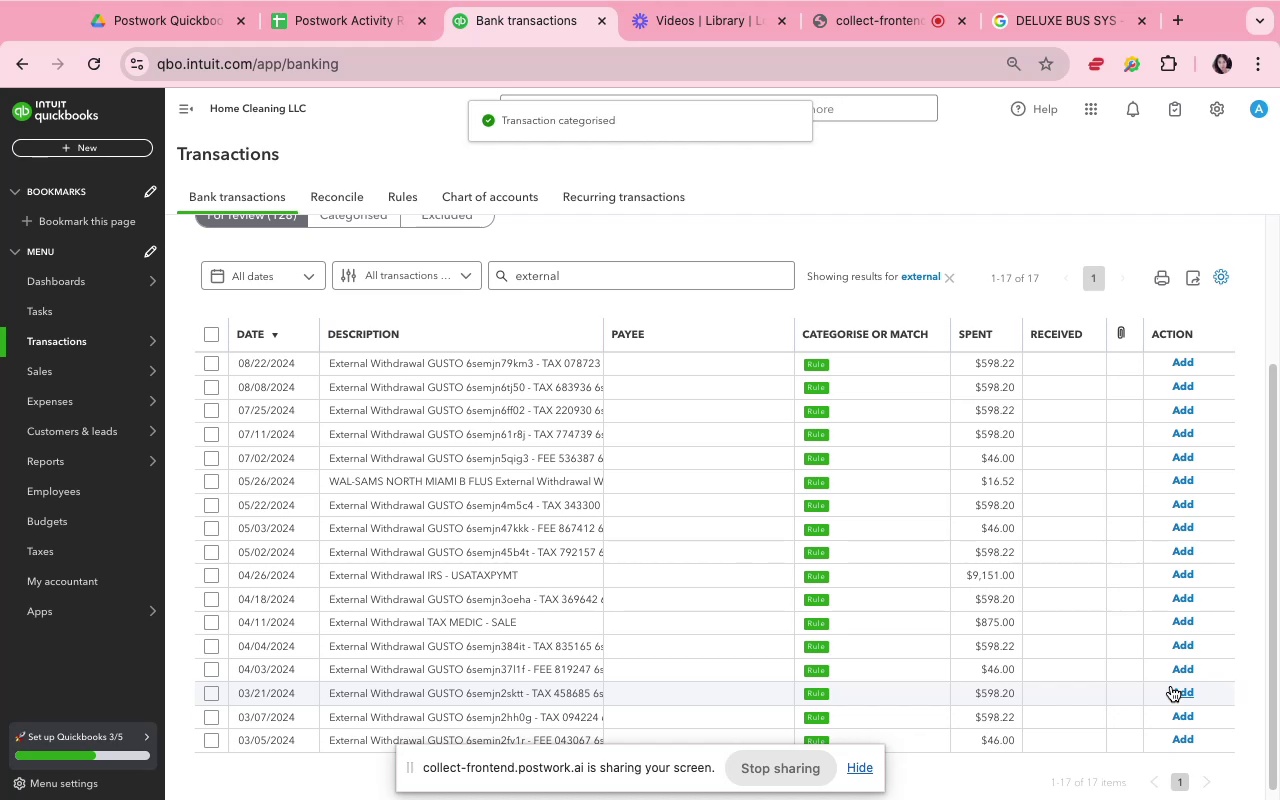 
wait(8.81)
 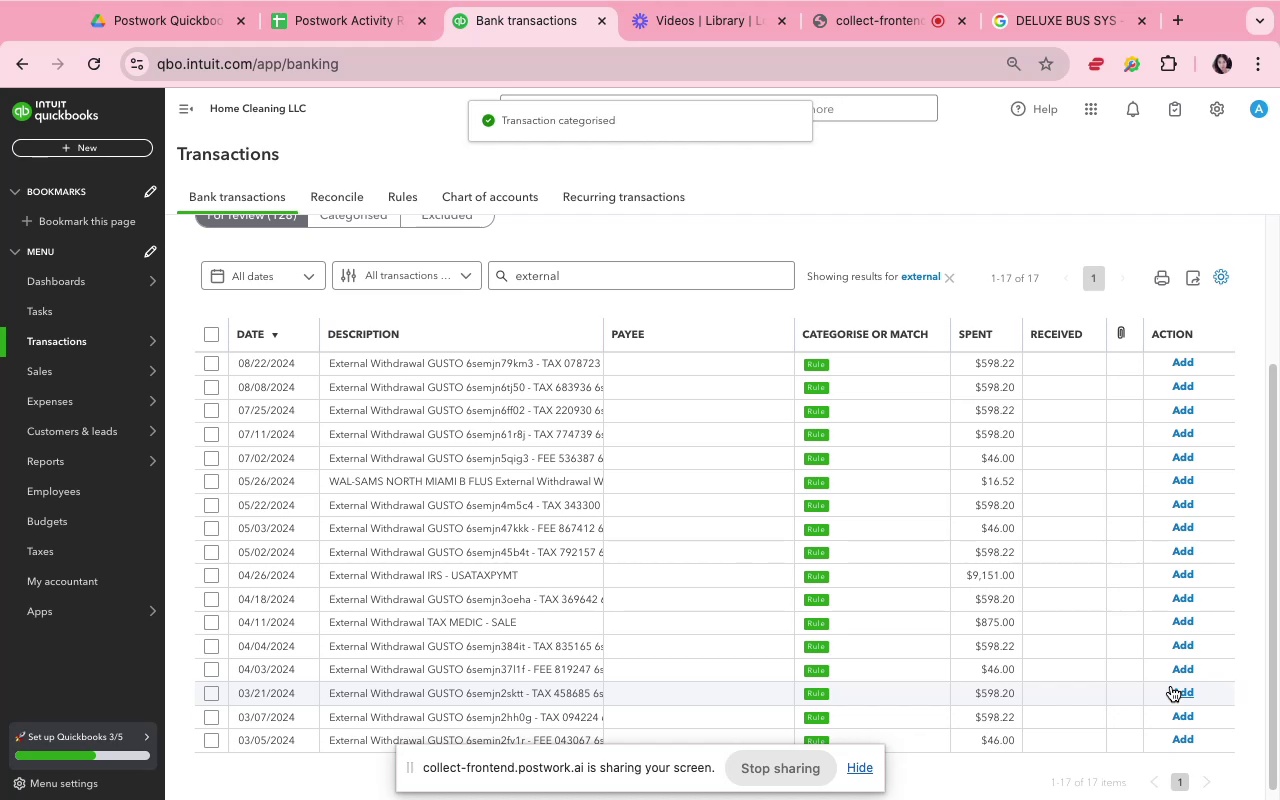 
left_click([470, 373])
 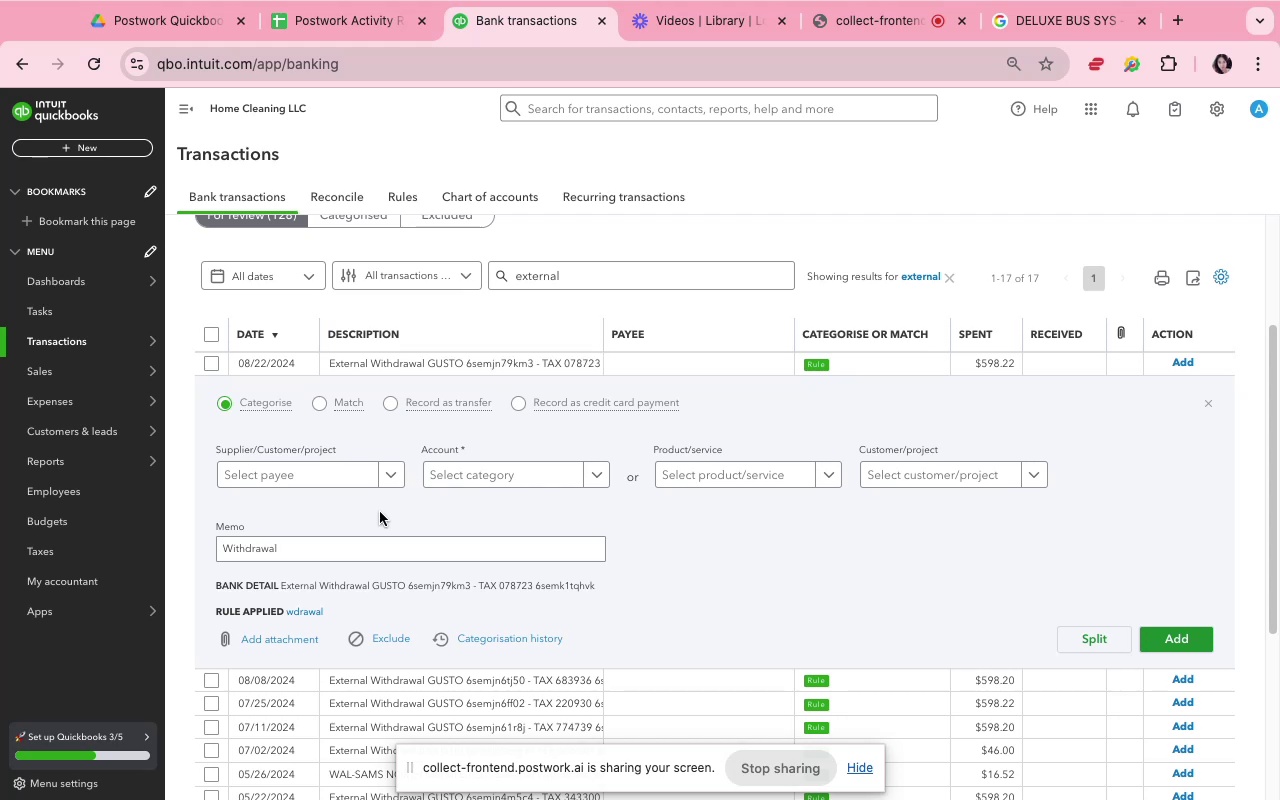 
wait(5.5)
 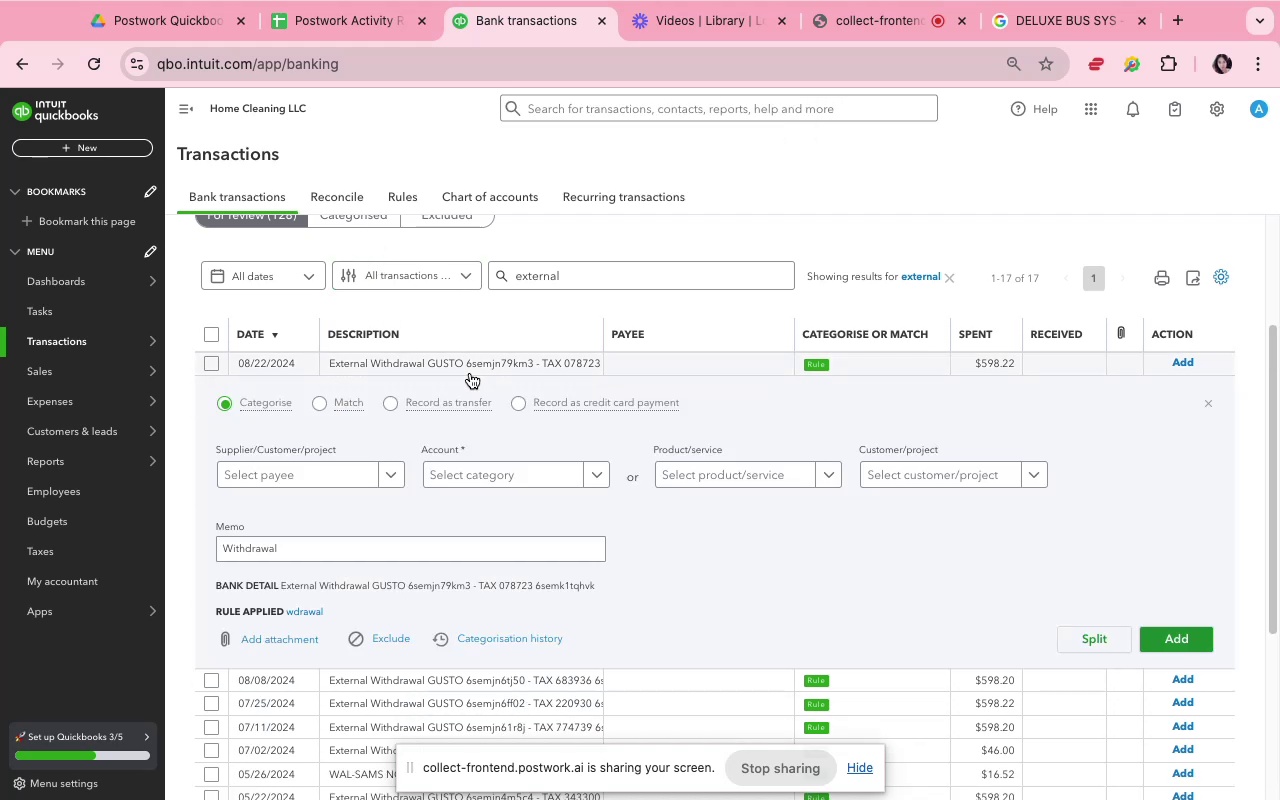 
double_click([398, 585])
 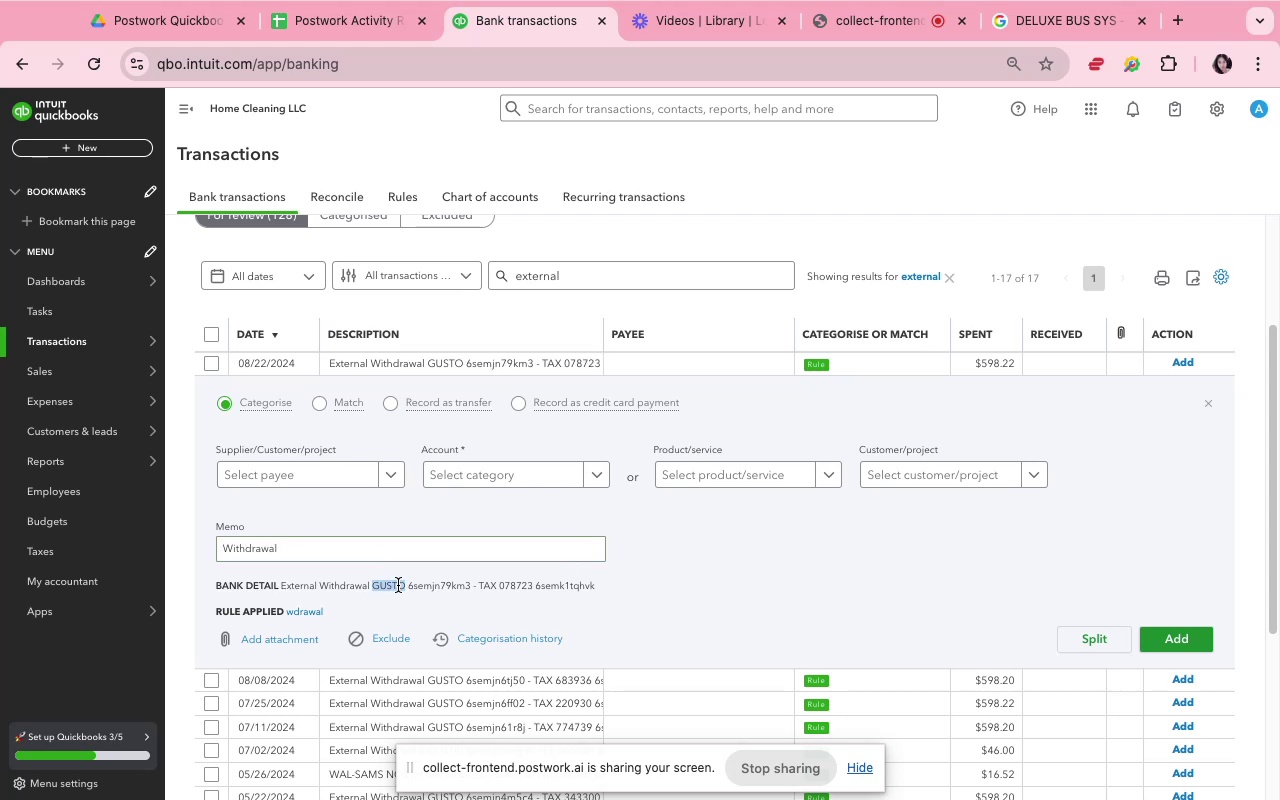 
triple_click([398, 585])
 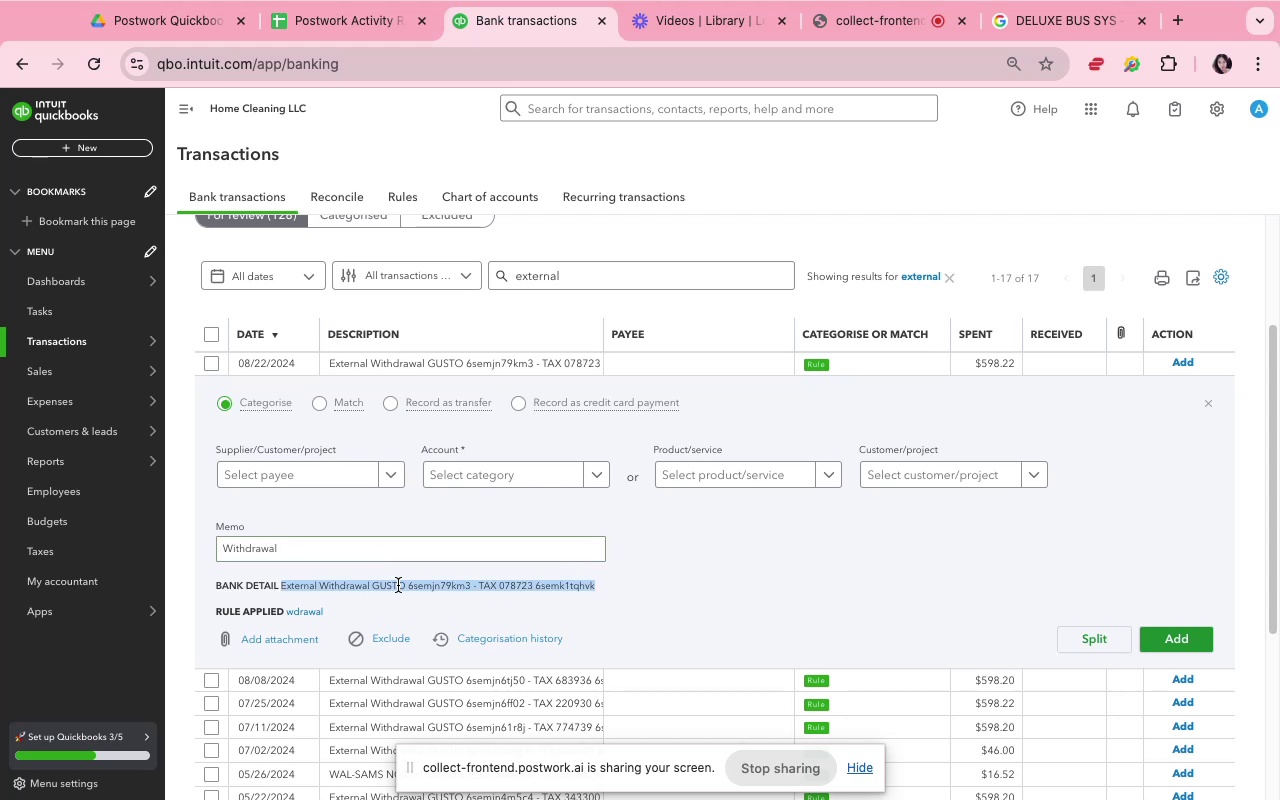 
key(Meta+C)
 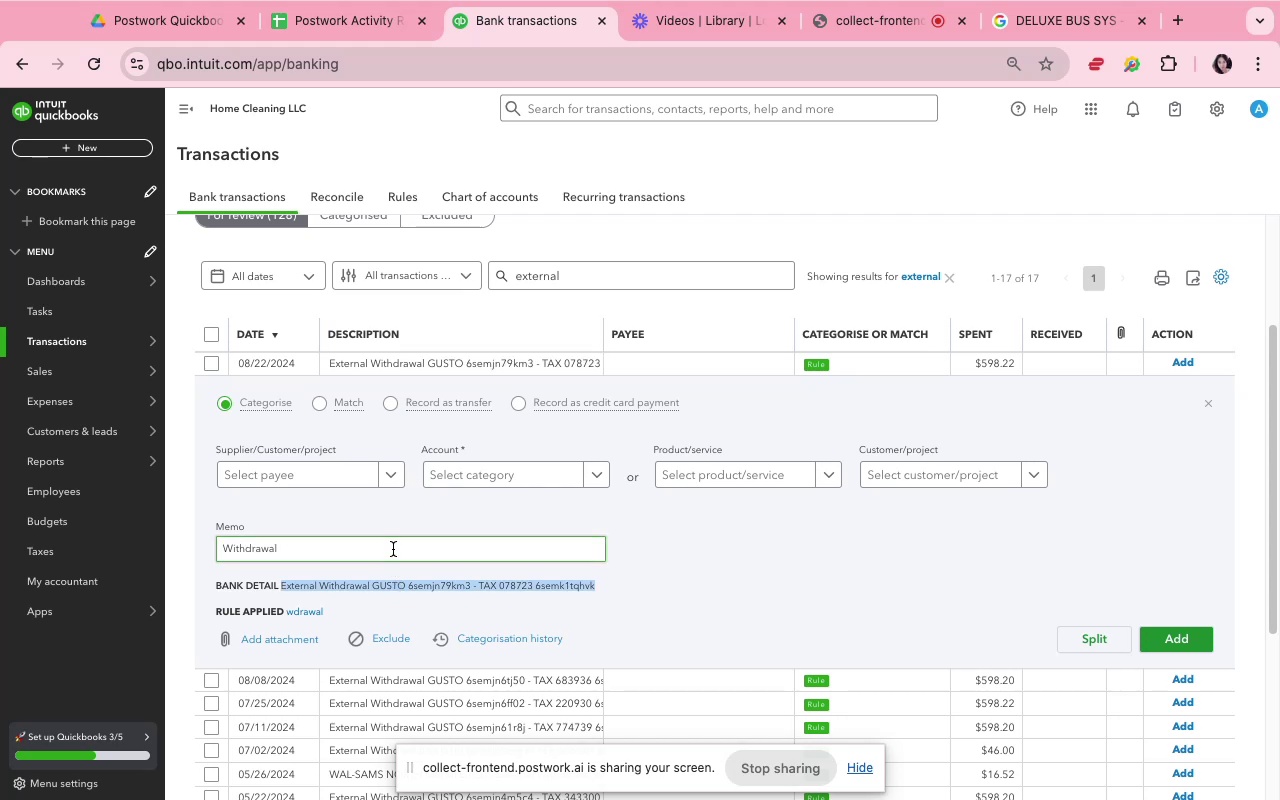 
double_click([393, 547])
 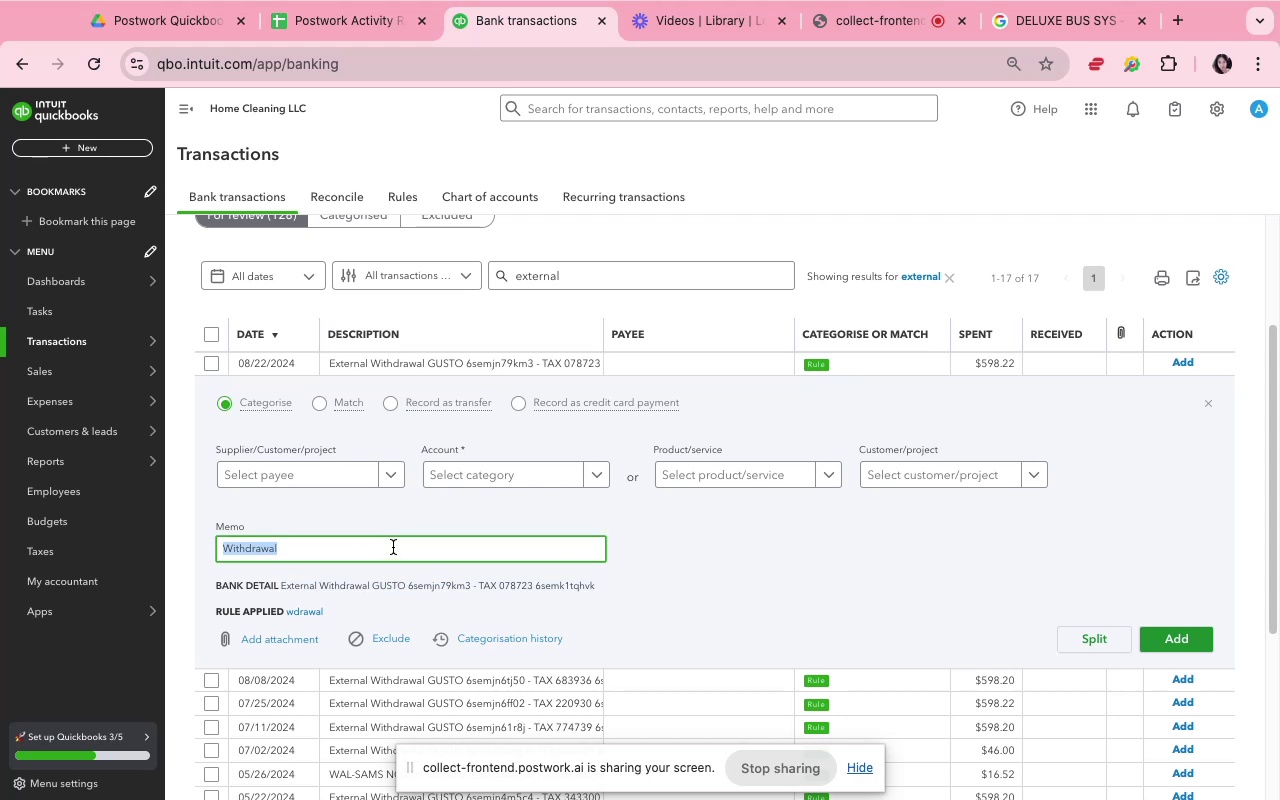 
key(Meta+V)
 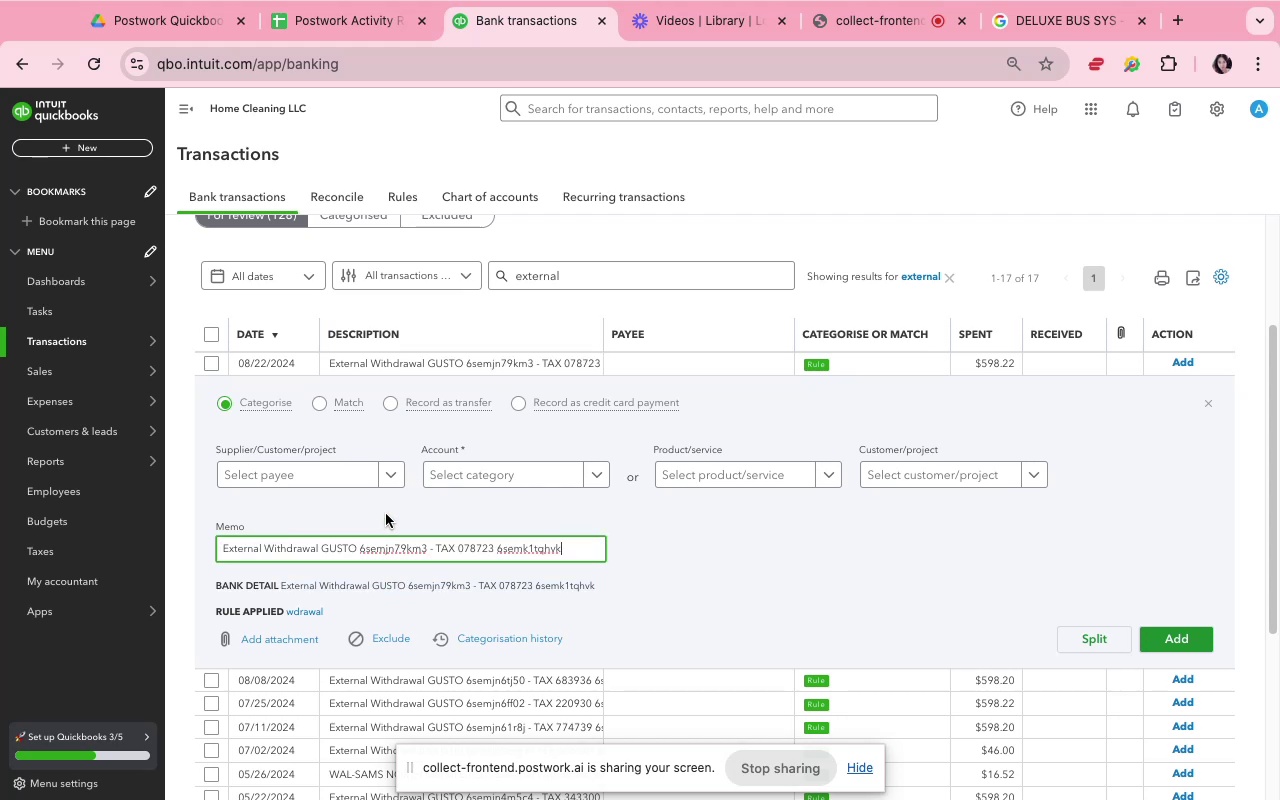 
left_click([384, 505])
 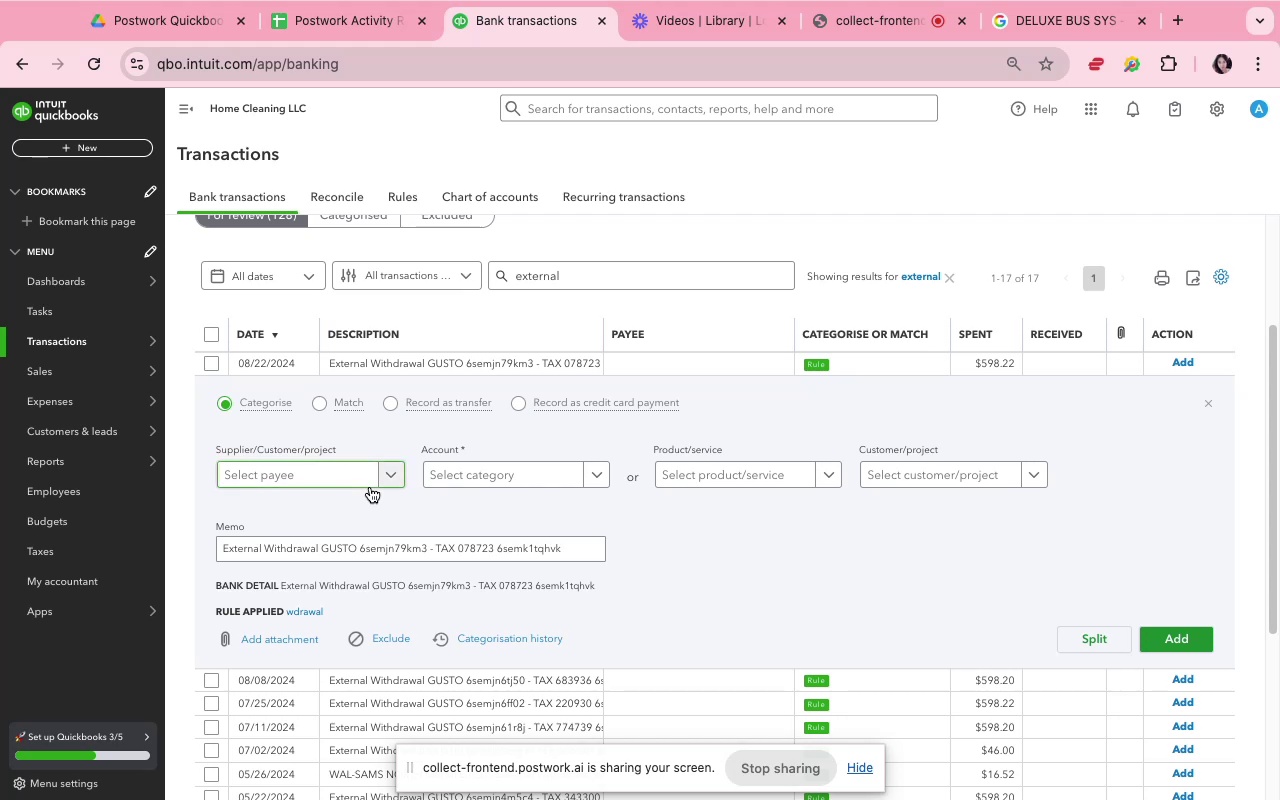 
wait(15.54)
 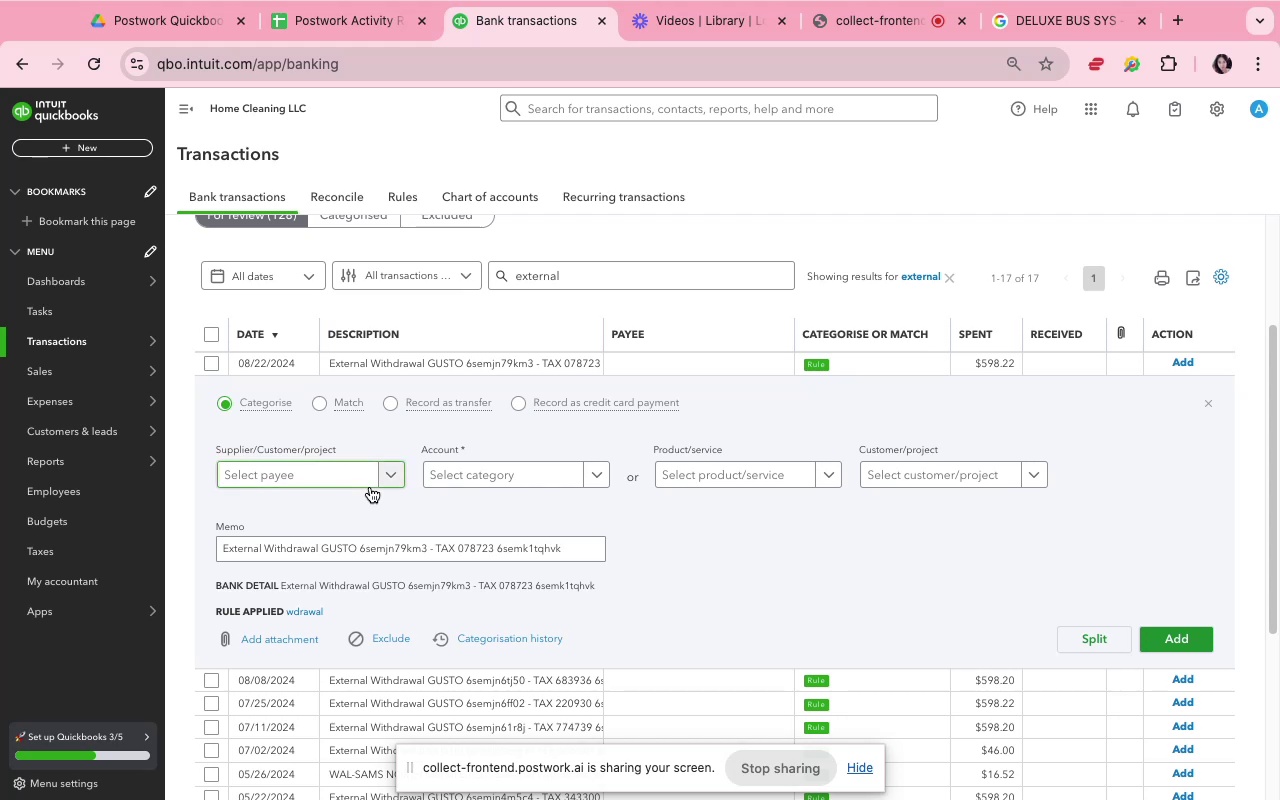 
left_click([472, 482])
 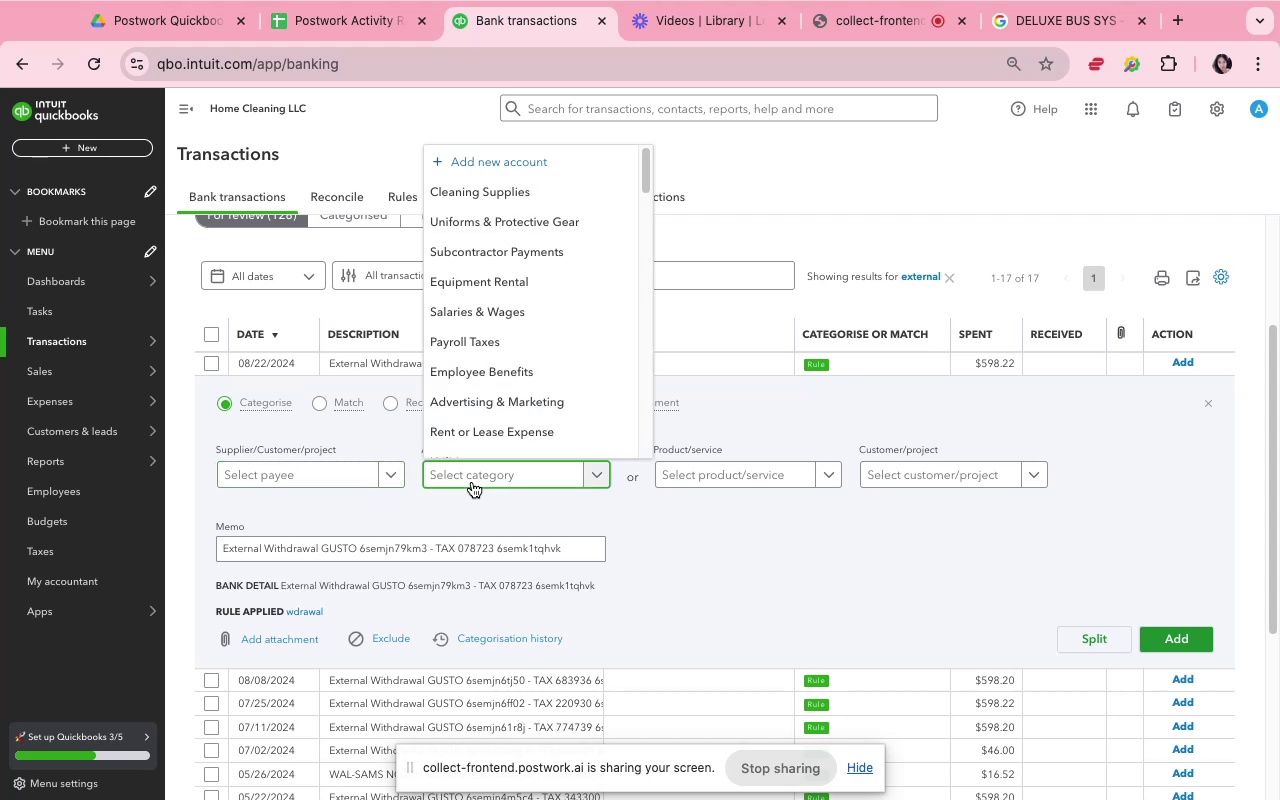 
type(paro)
key(Backspace)
key(Backspace)
type(y)
 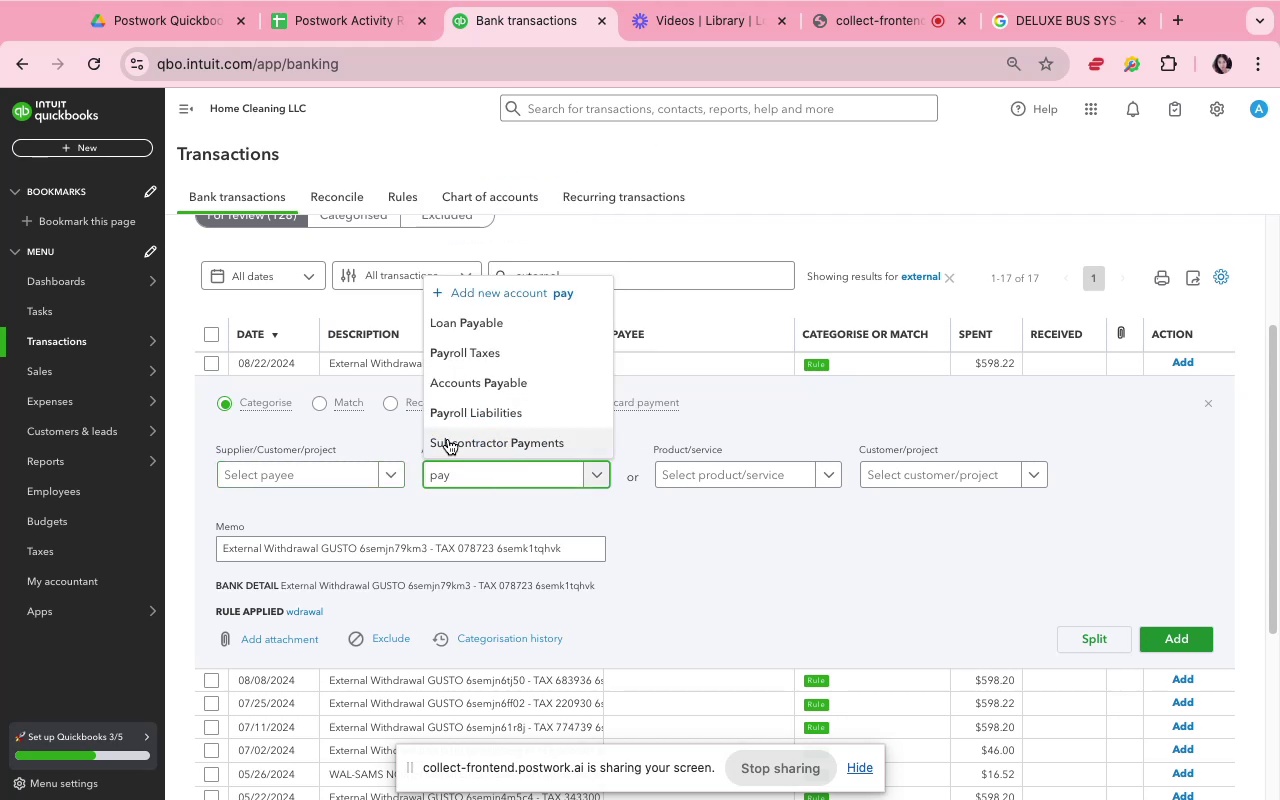 
left_click([460, 352])
 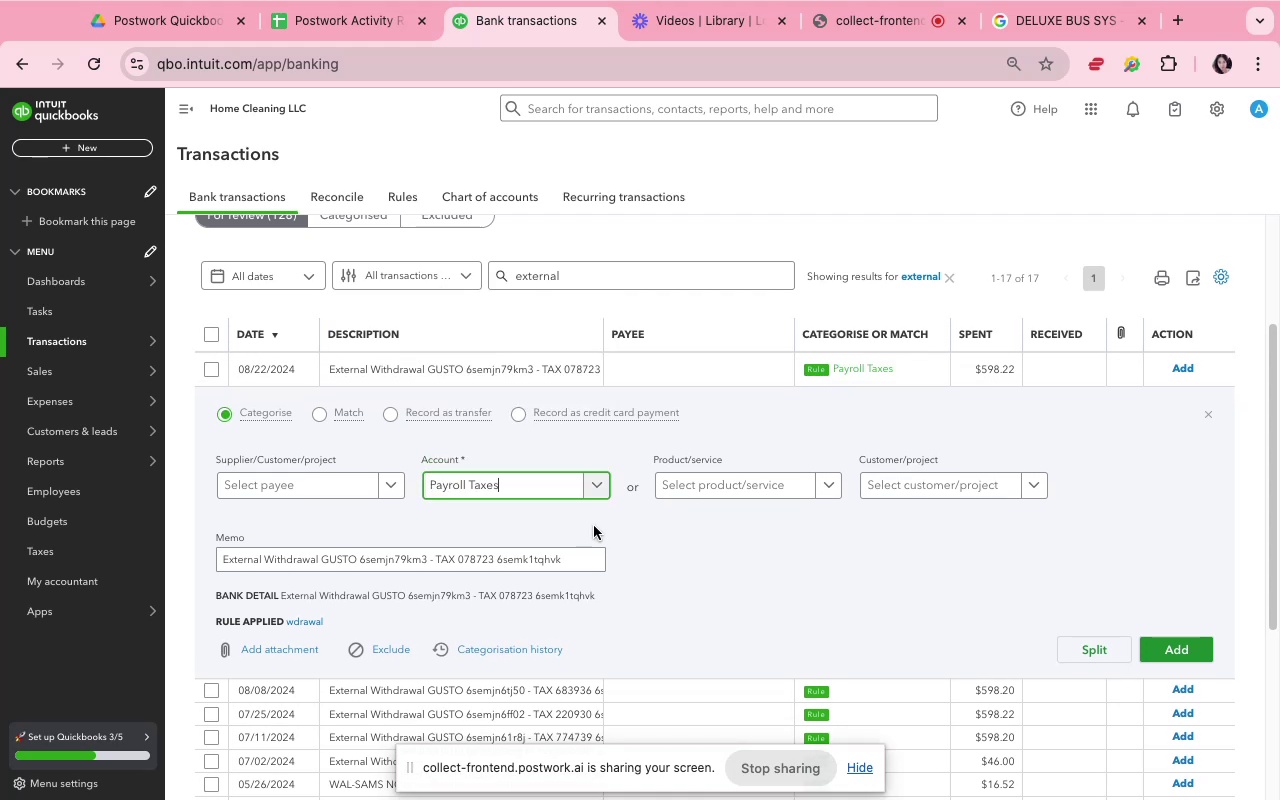 
left_click([630, 534])
 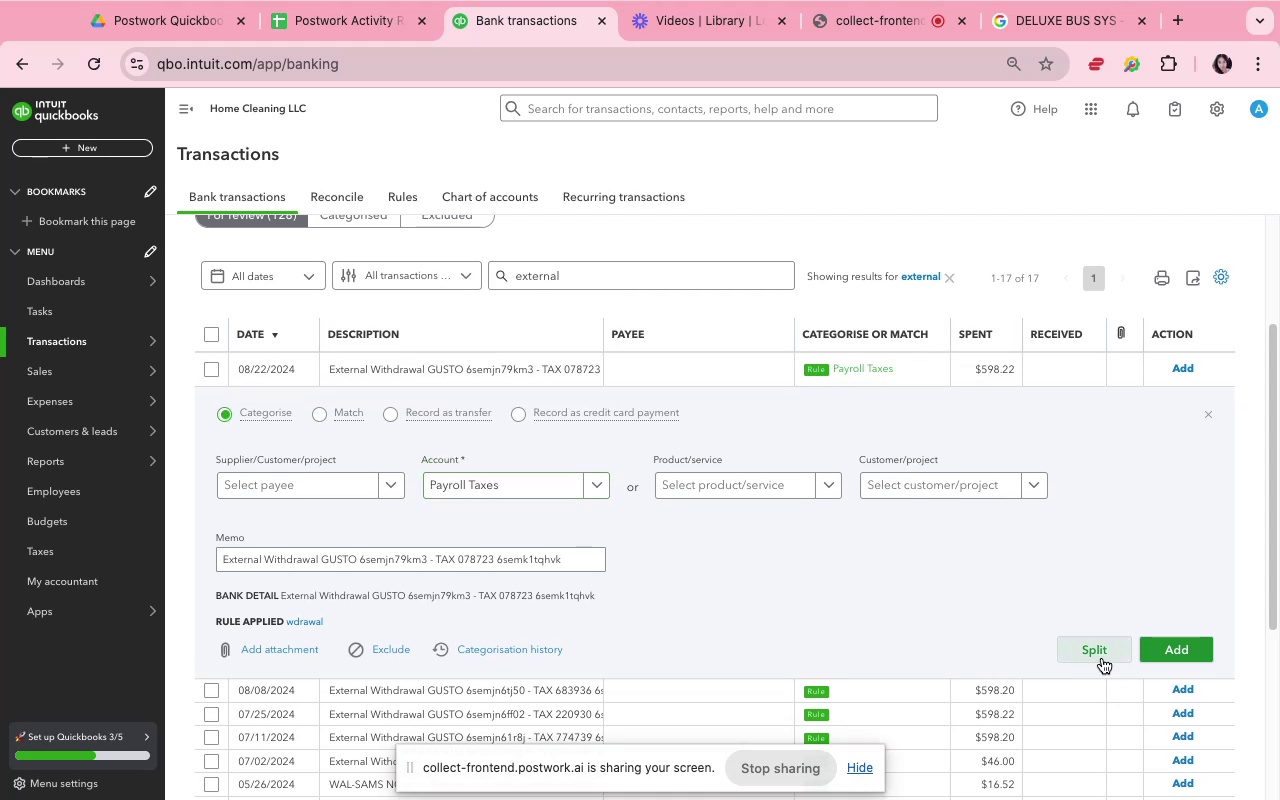 
left_click([1157, 647])
 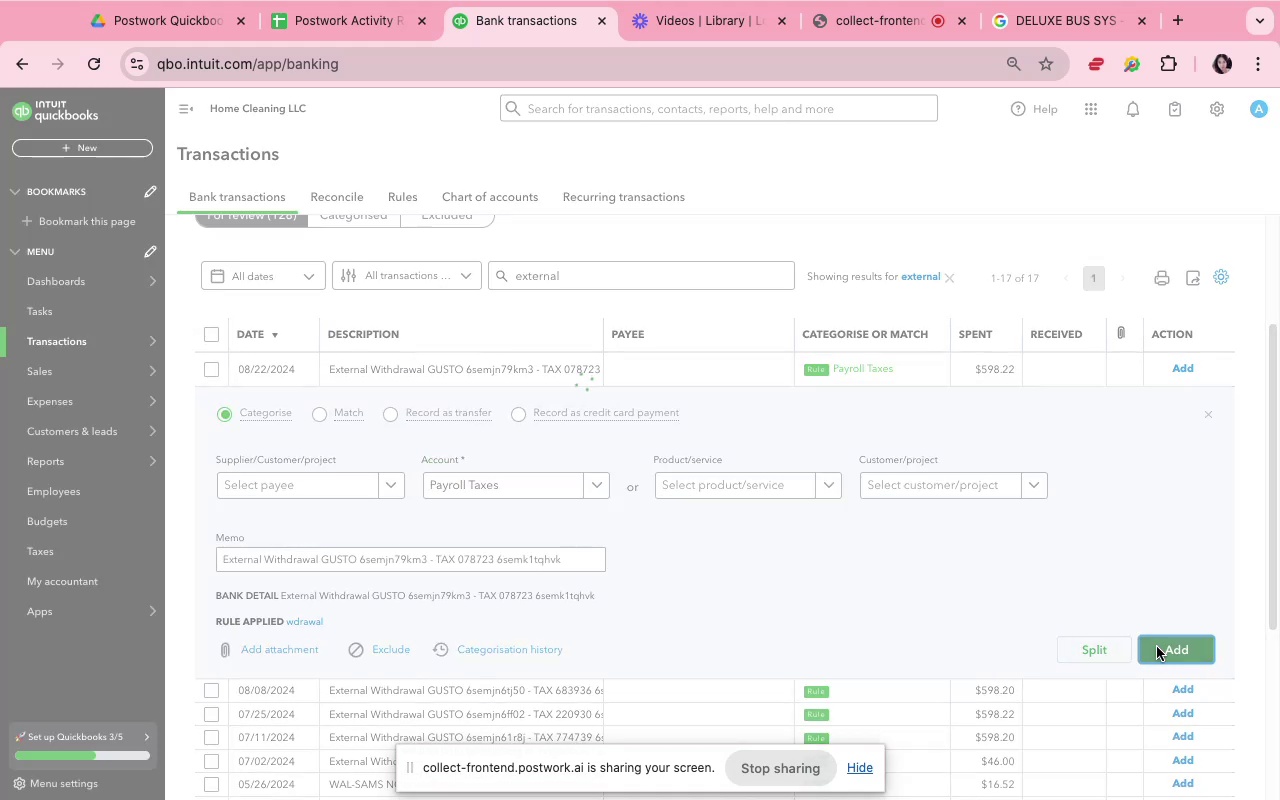 
mouse_move([711, 563])
 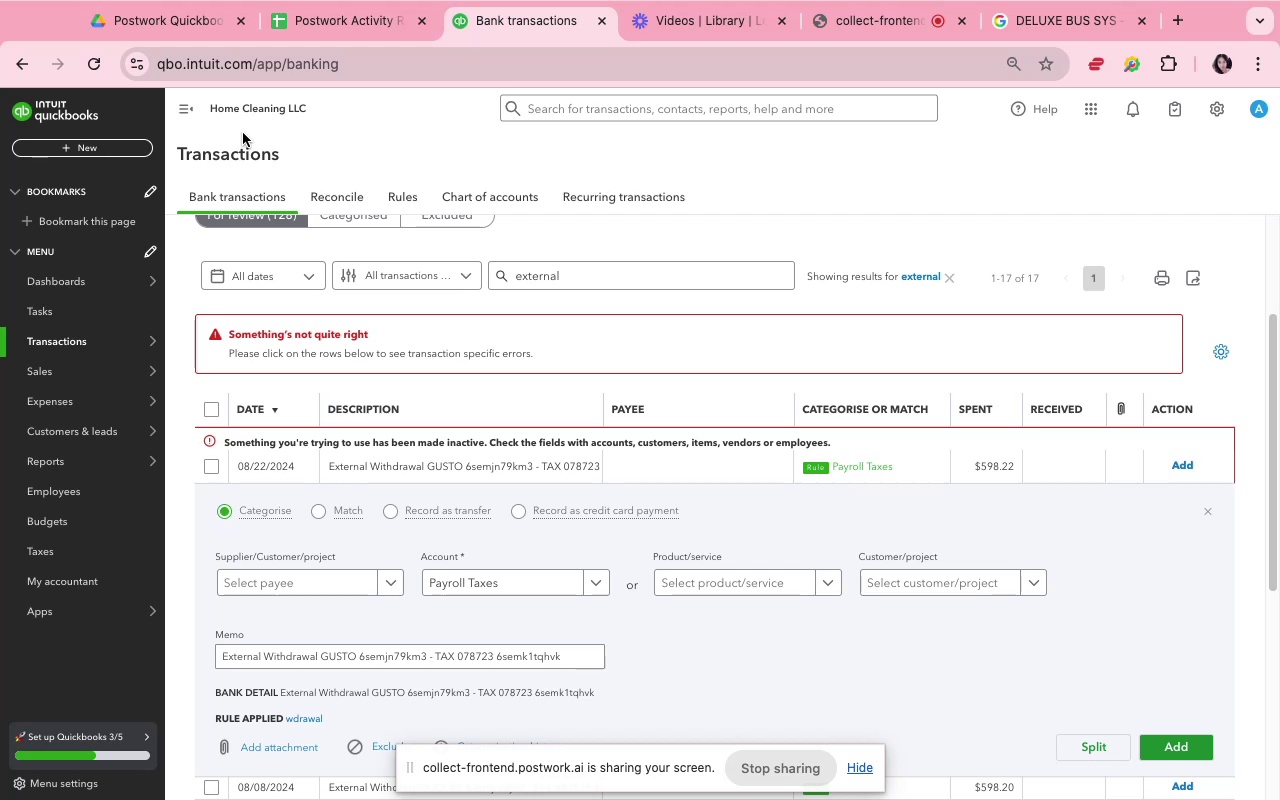 
wait(10.56)
 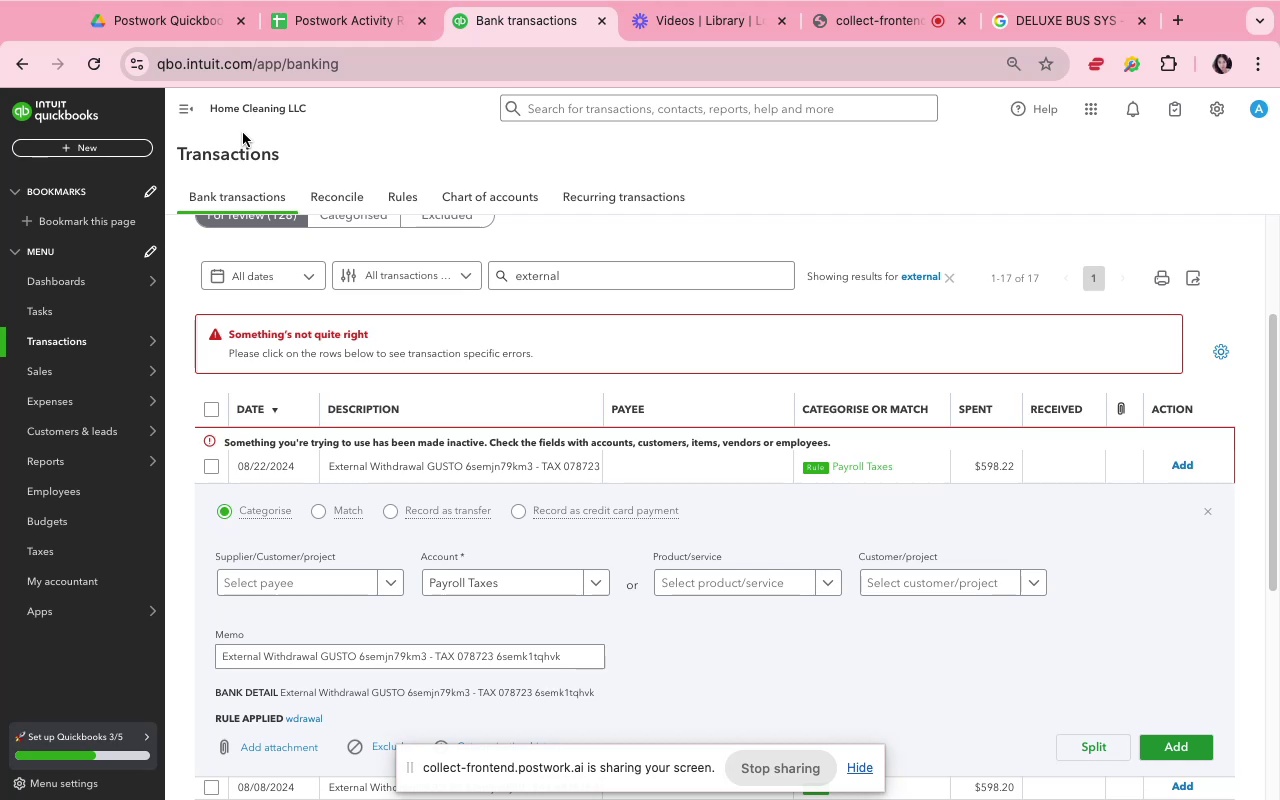 
left_click([691, 624])
 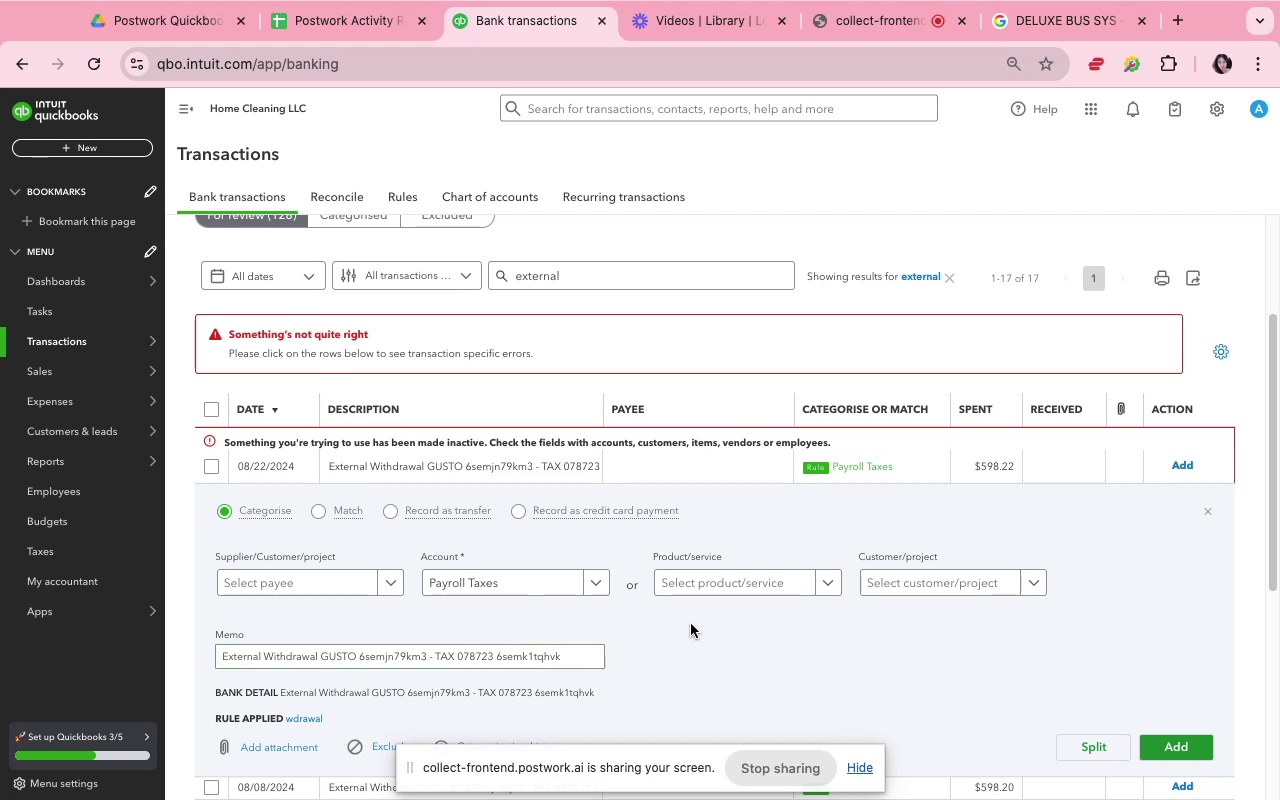 
scroll: coordinate [691, 624], scroll_direction: down, amount: 4.0
 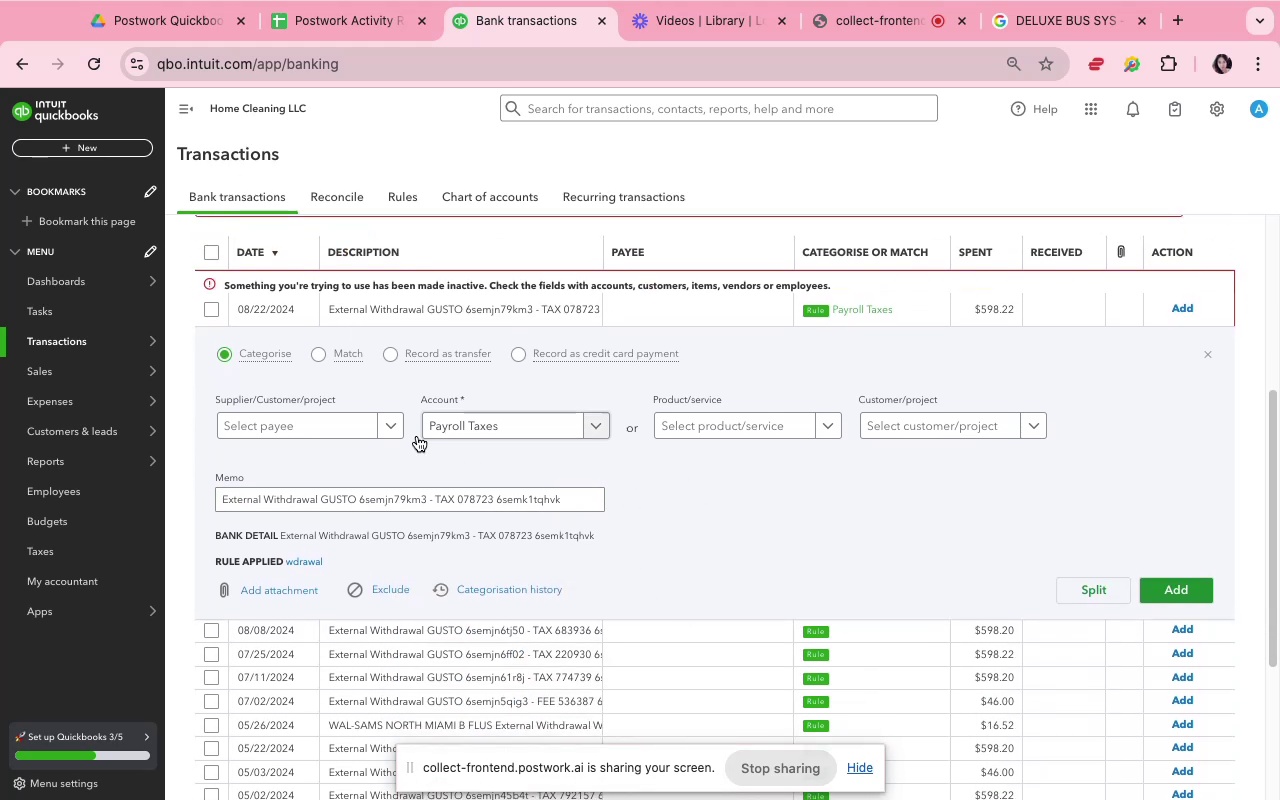 
left_click([317, 432])
 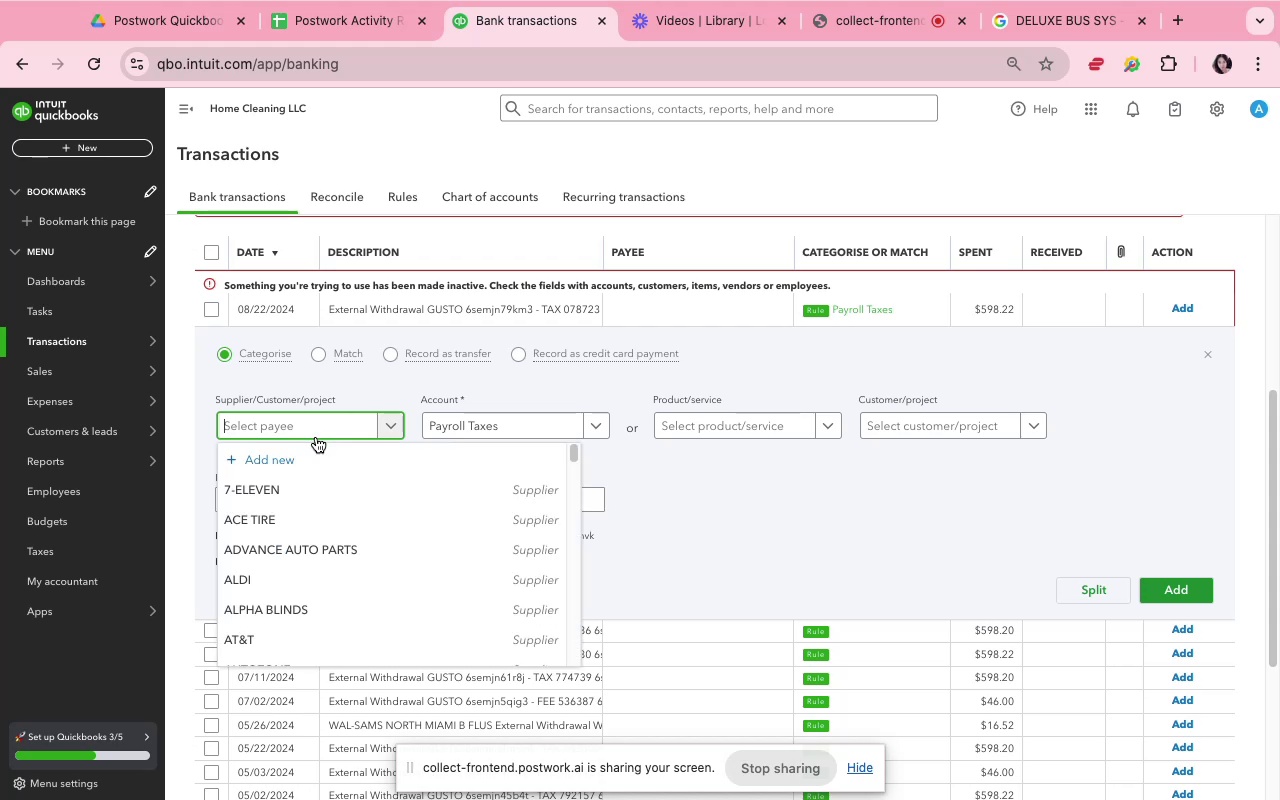 
type(Home Cleaning)
 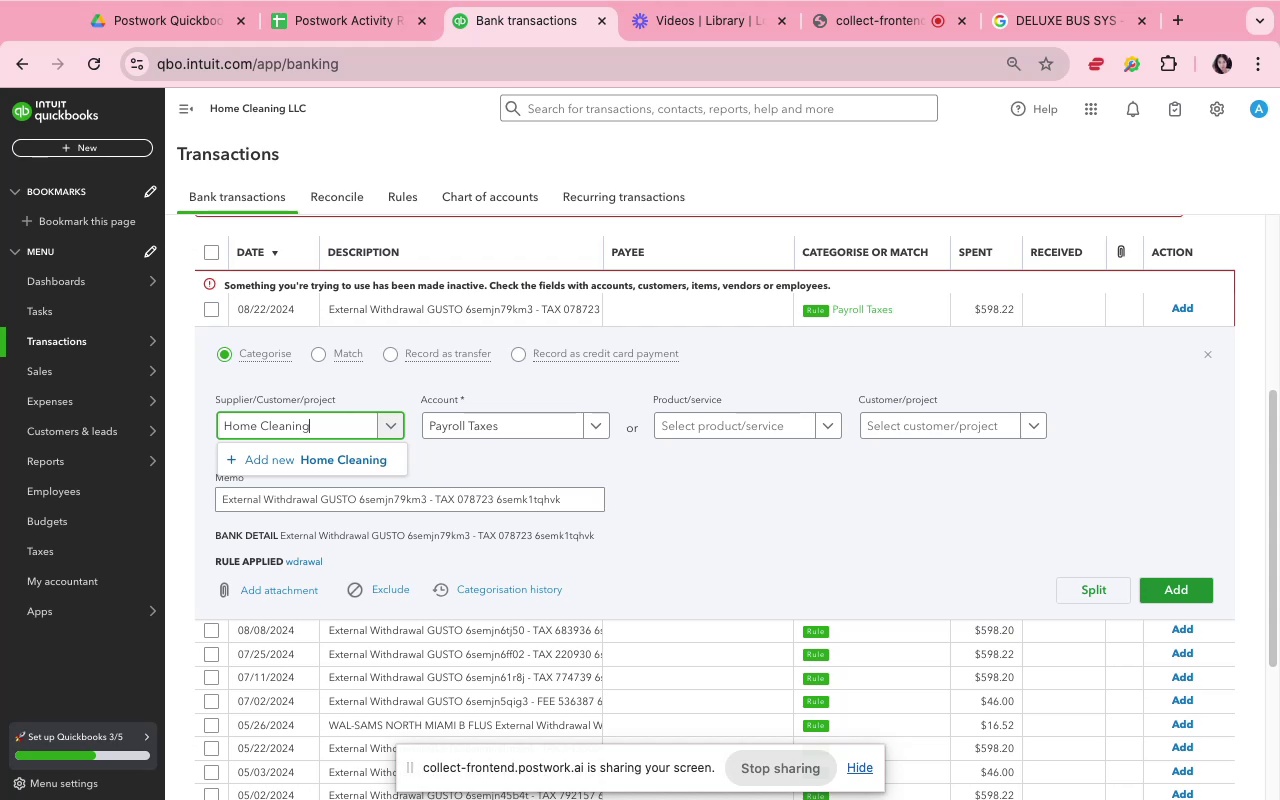 
left_click([333, 465])
 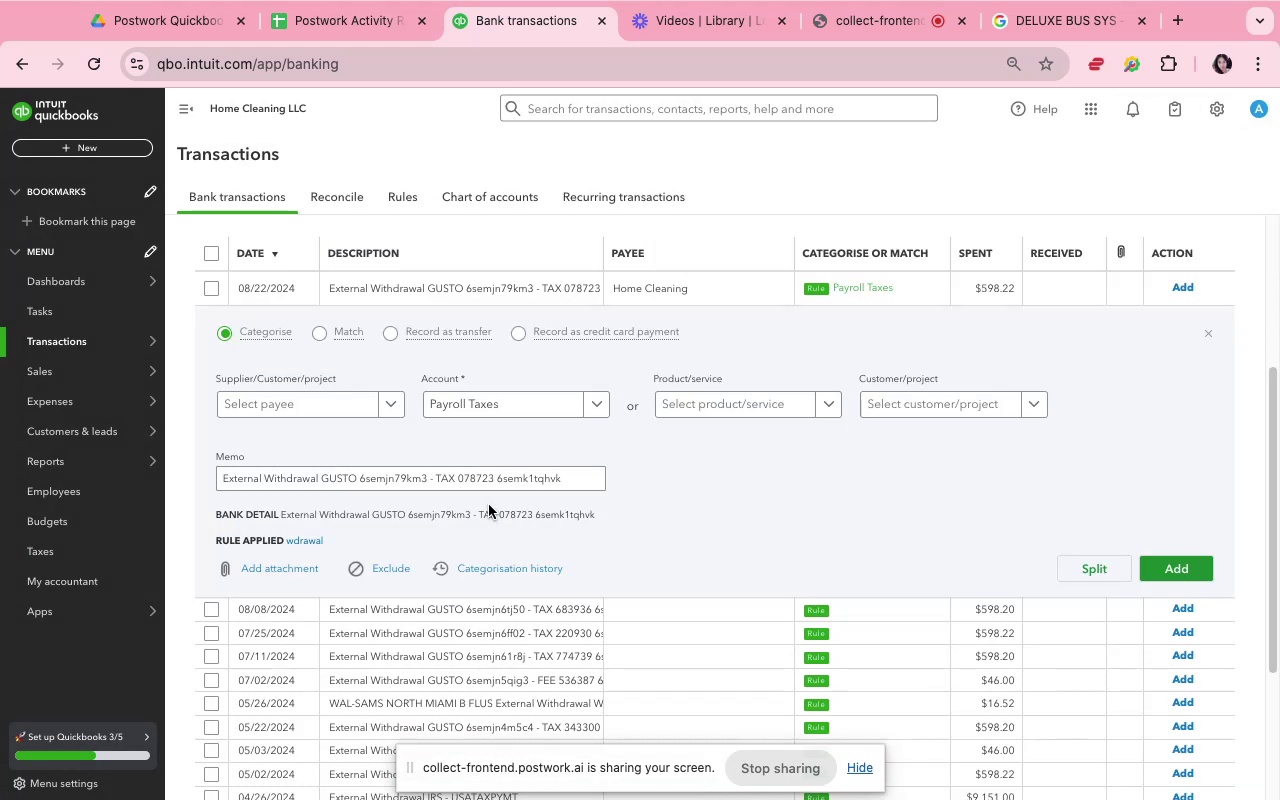 
wait(5.67)
 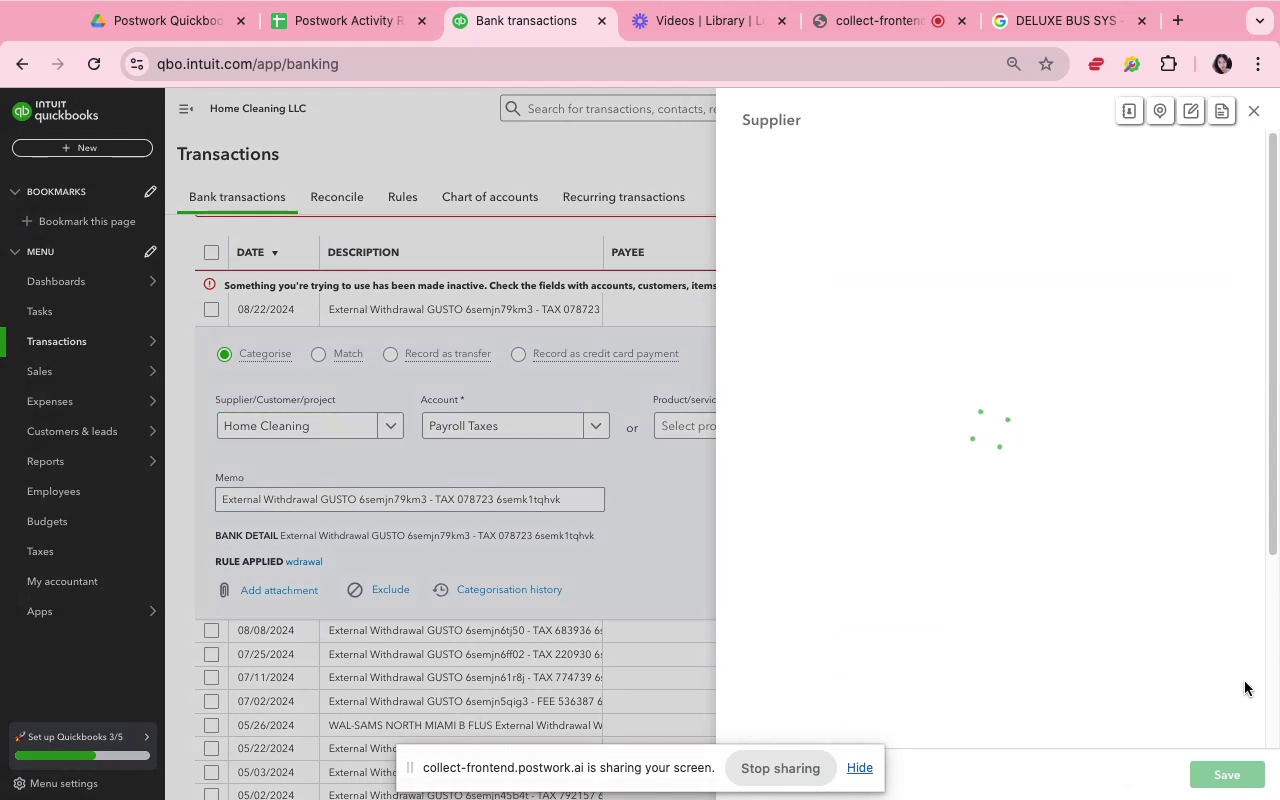 
left_click([1197, 570])
 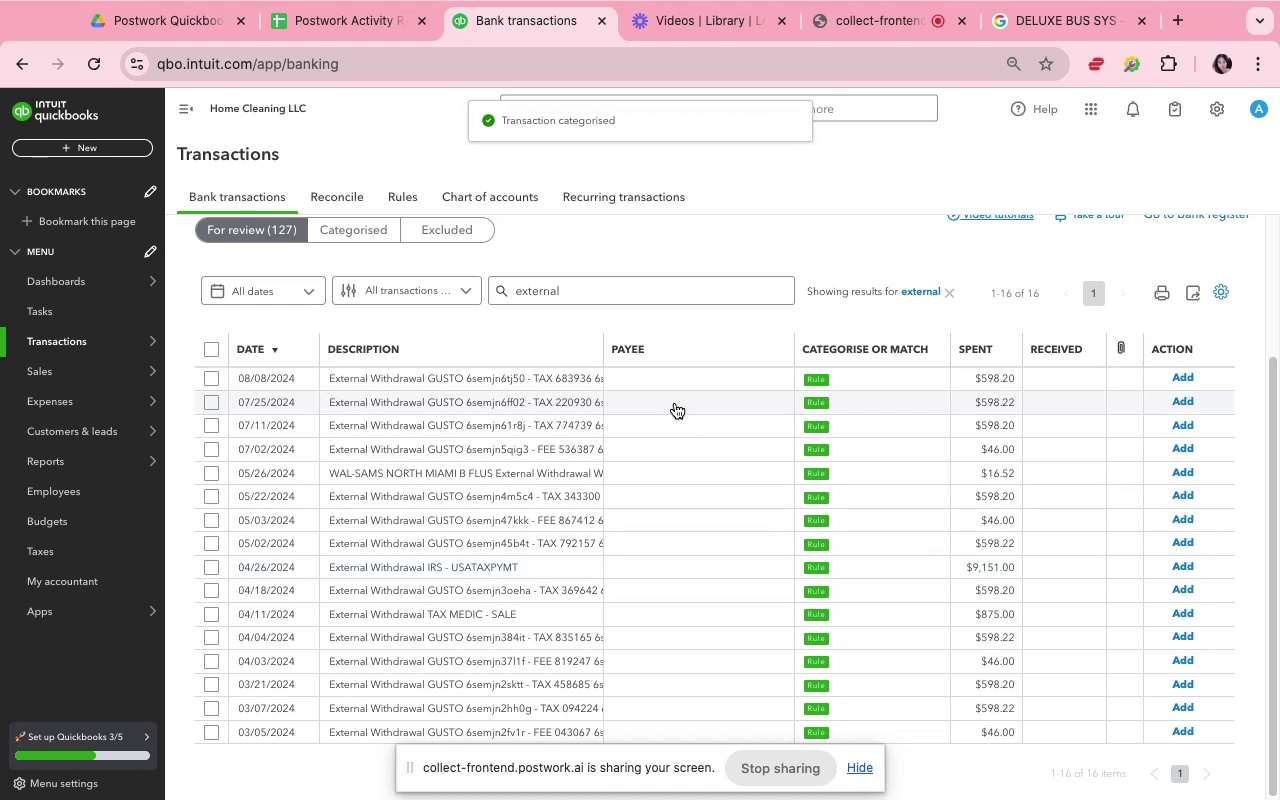 
left_click([642, 379])
 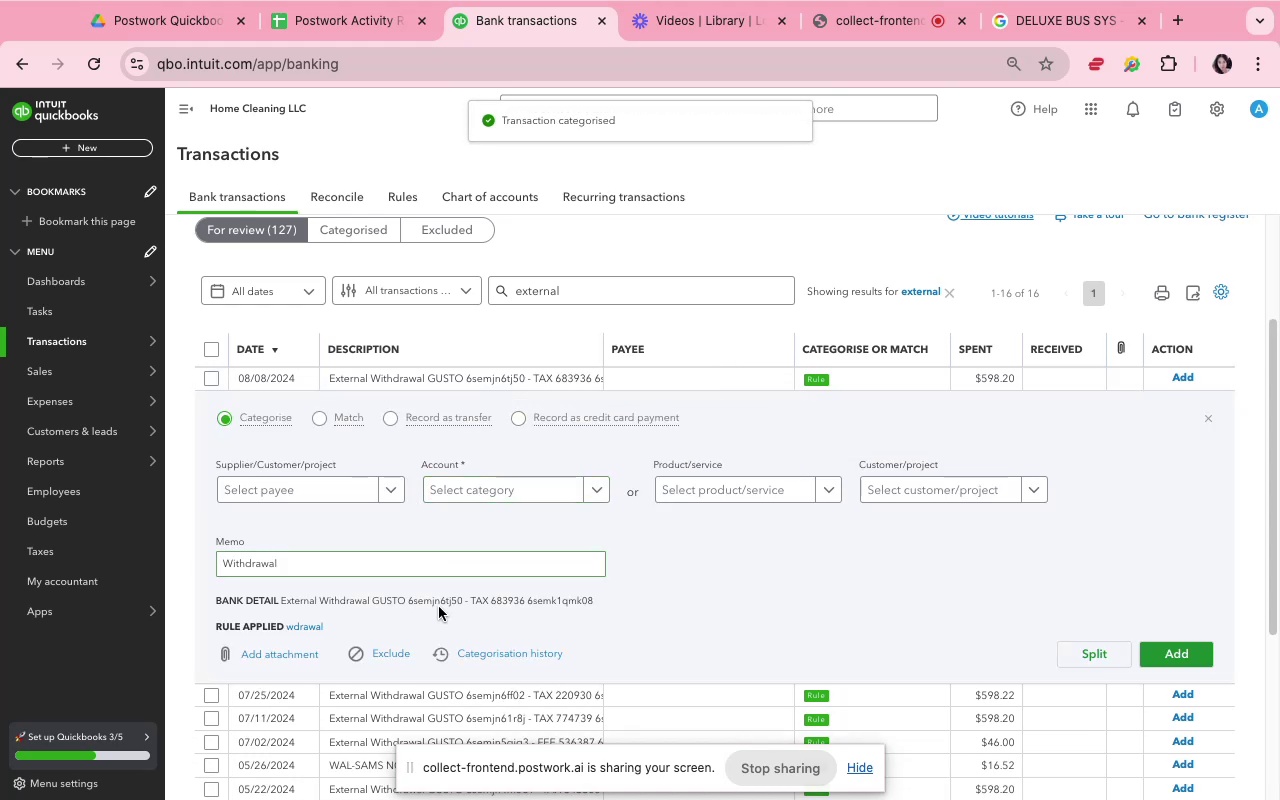 
double_click([439, 600])
 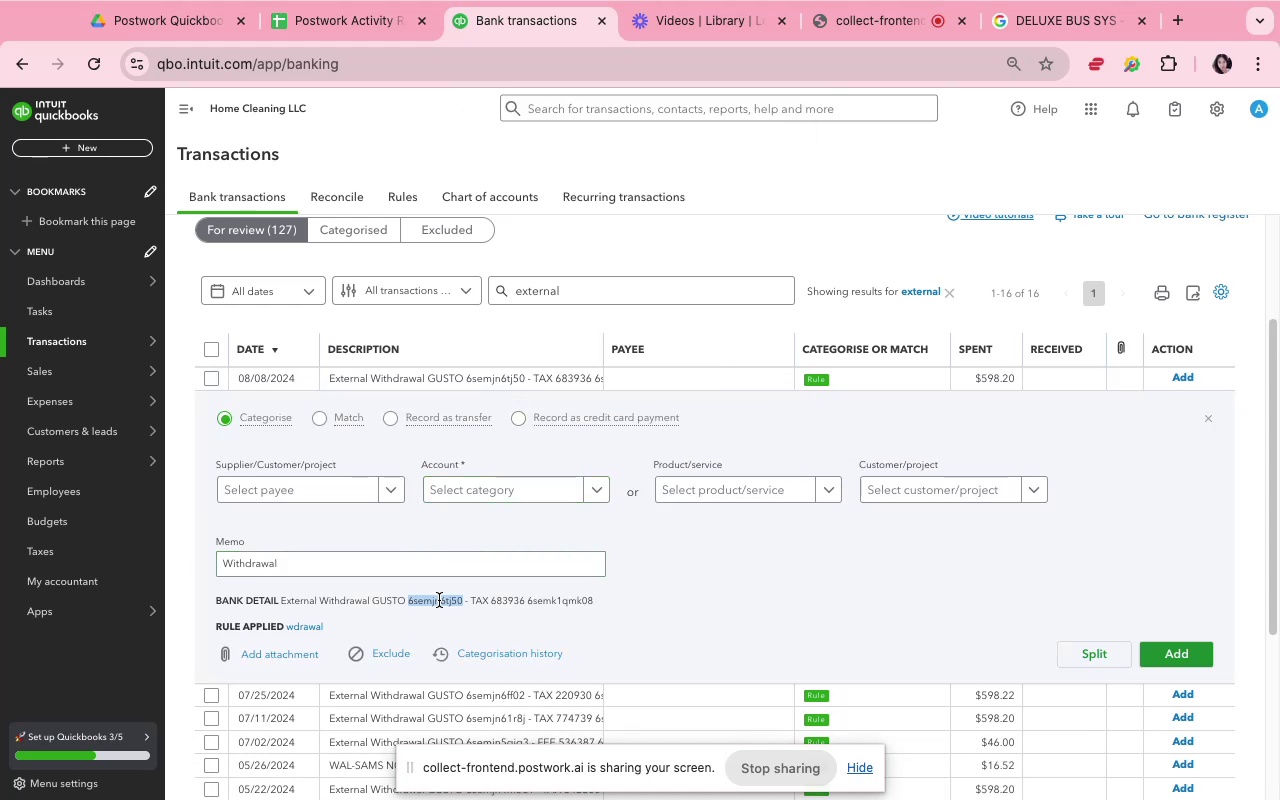 
triple_click([439, 600])
 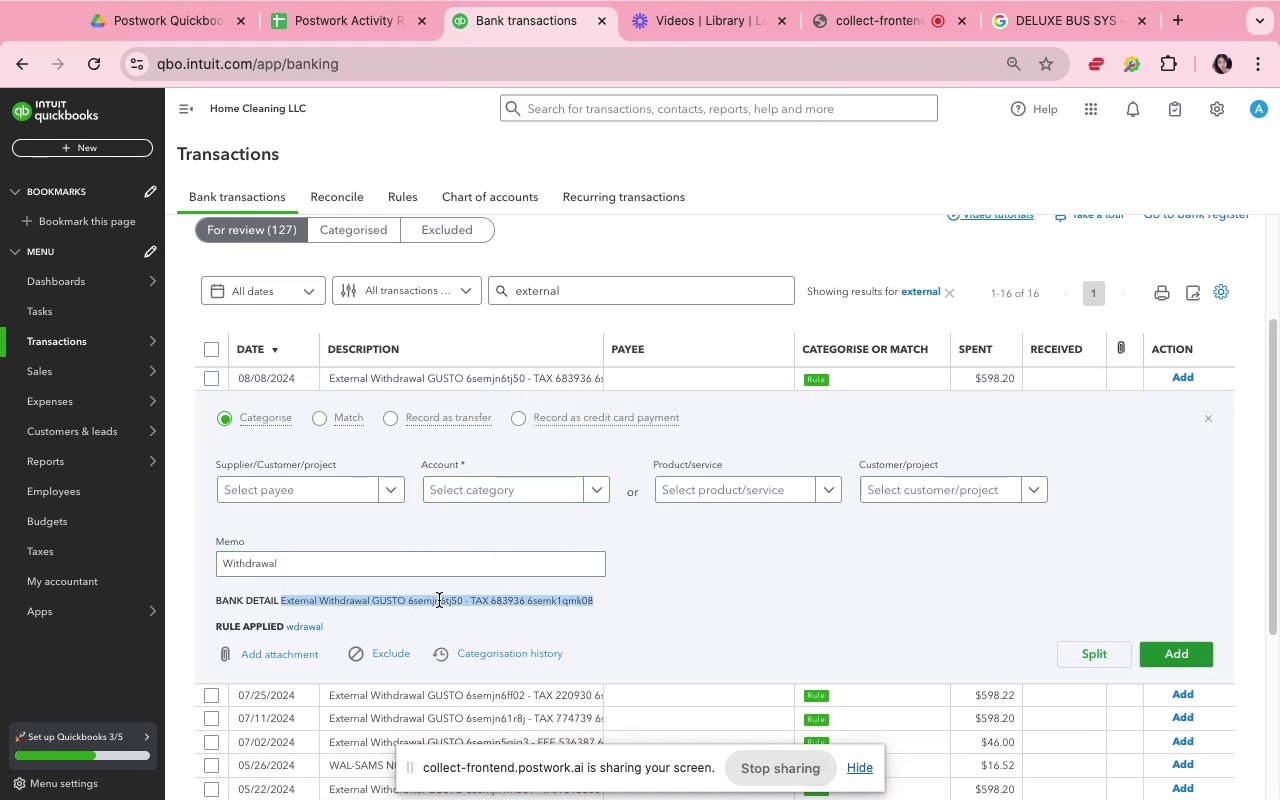 
key(Meta+C)
 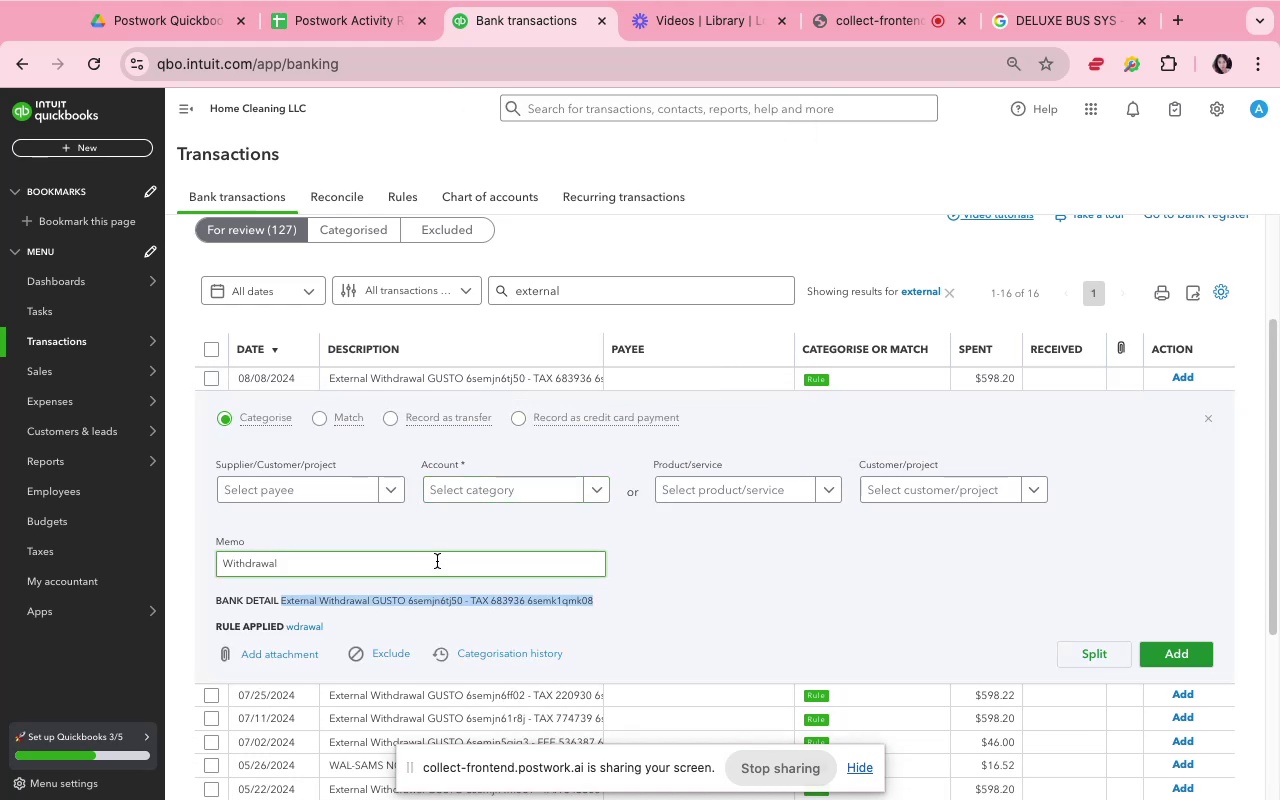 
double_click([437, 561])
 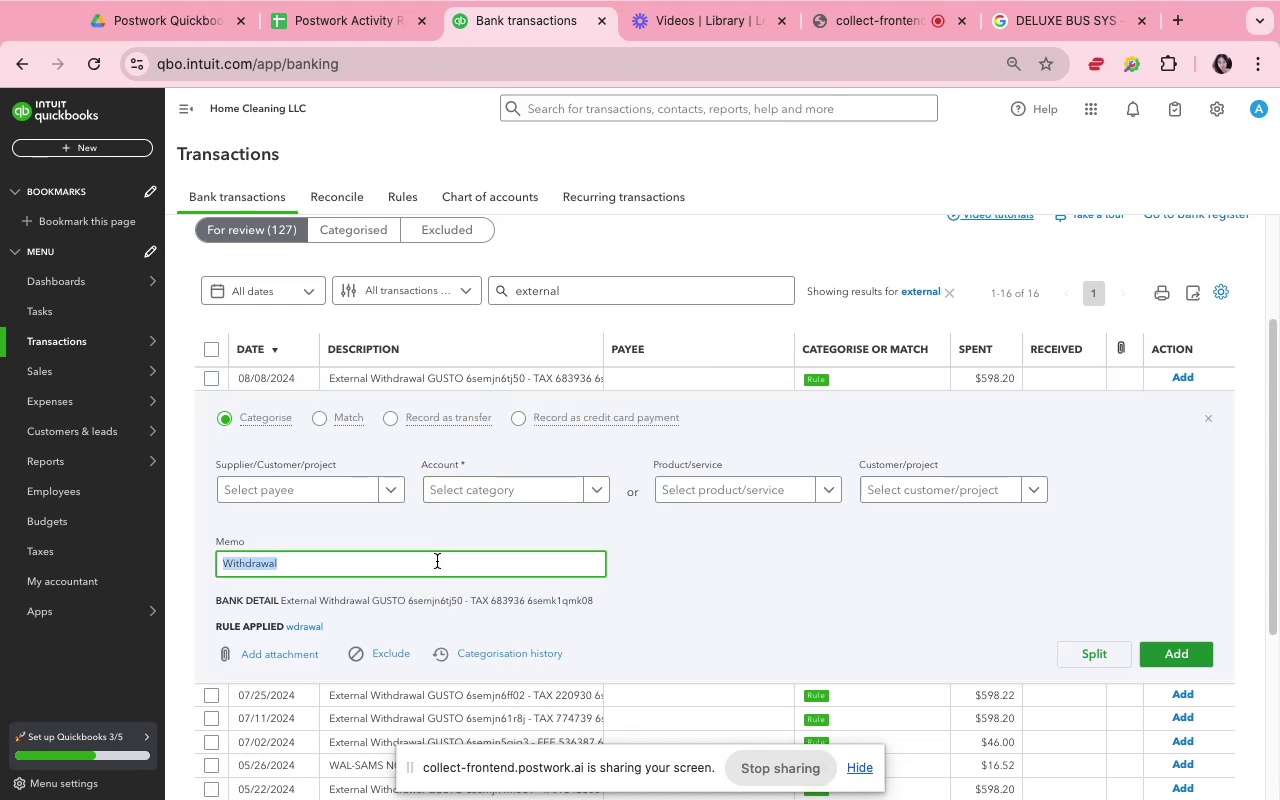 
key(Meta+V)
 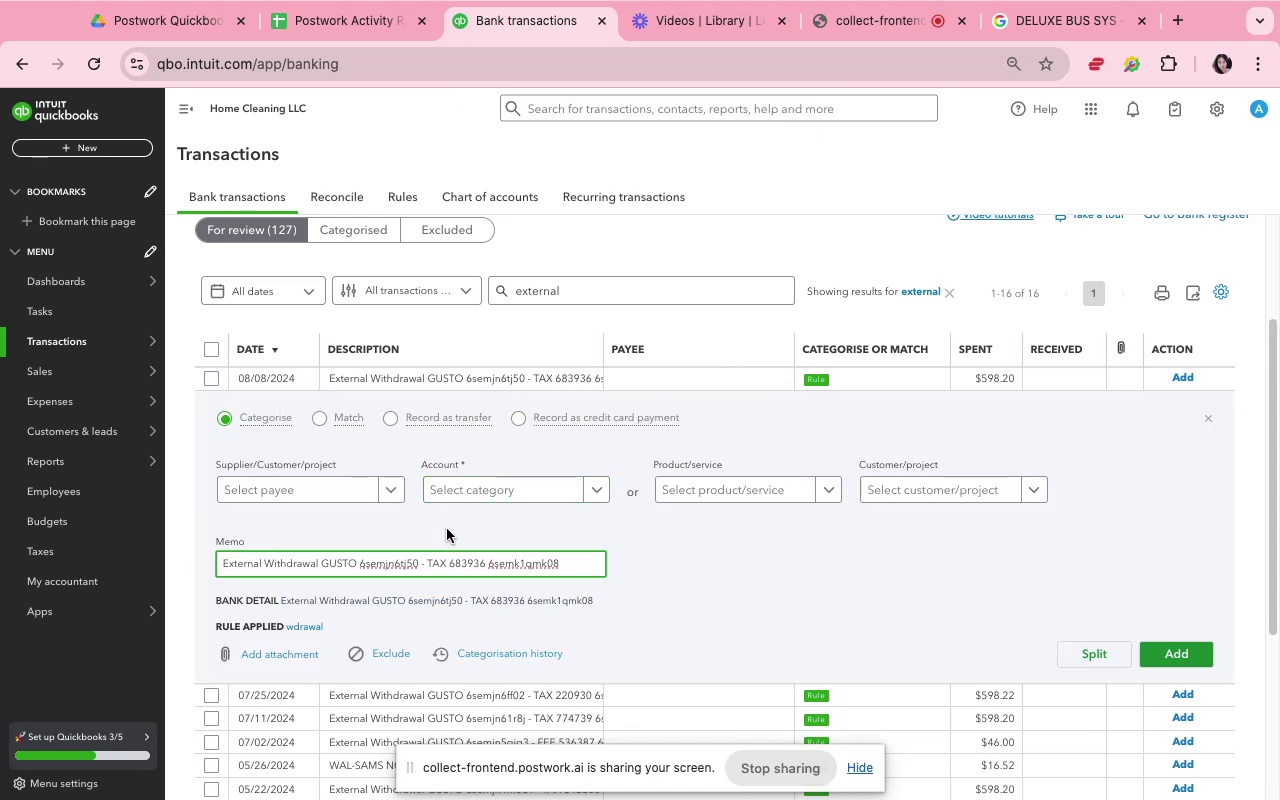 
left_click([457, 495])
 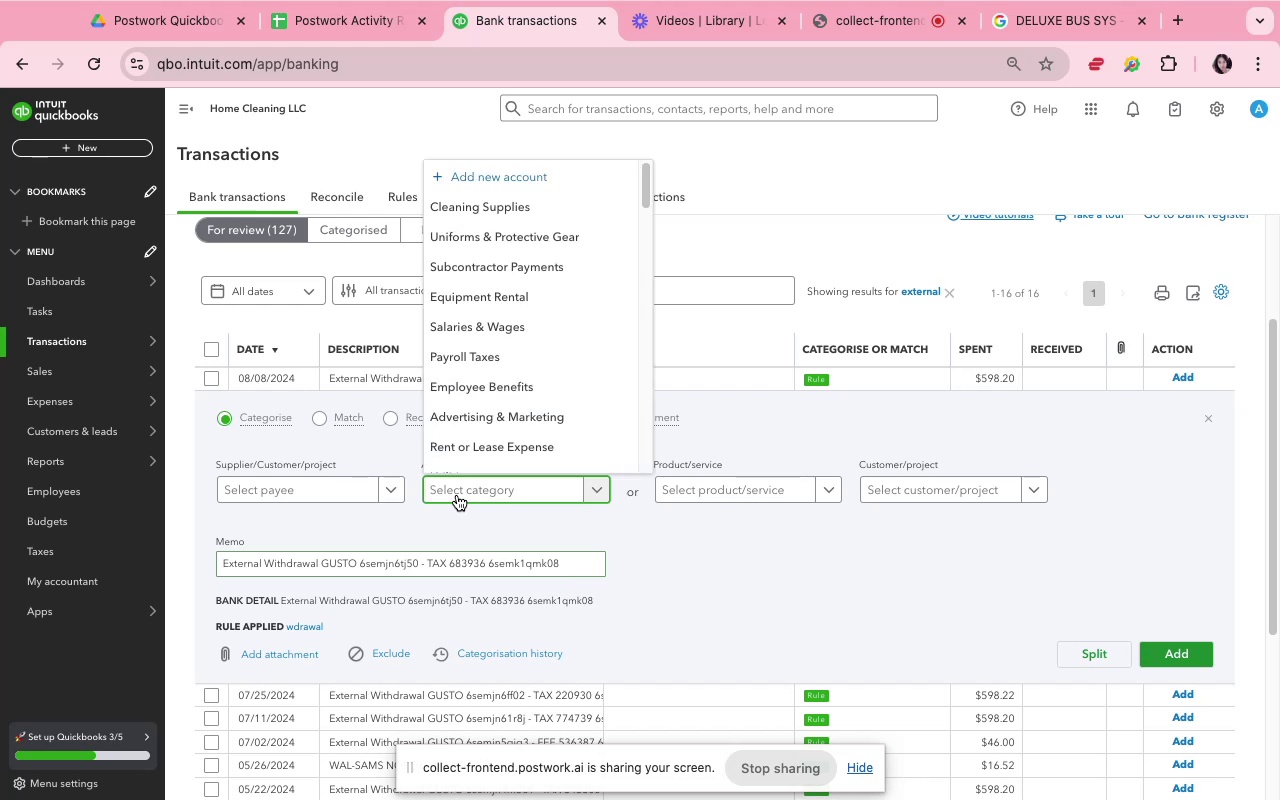 
type(pay)
 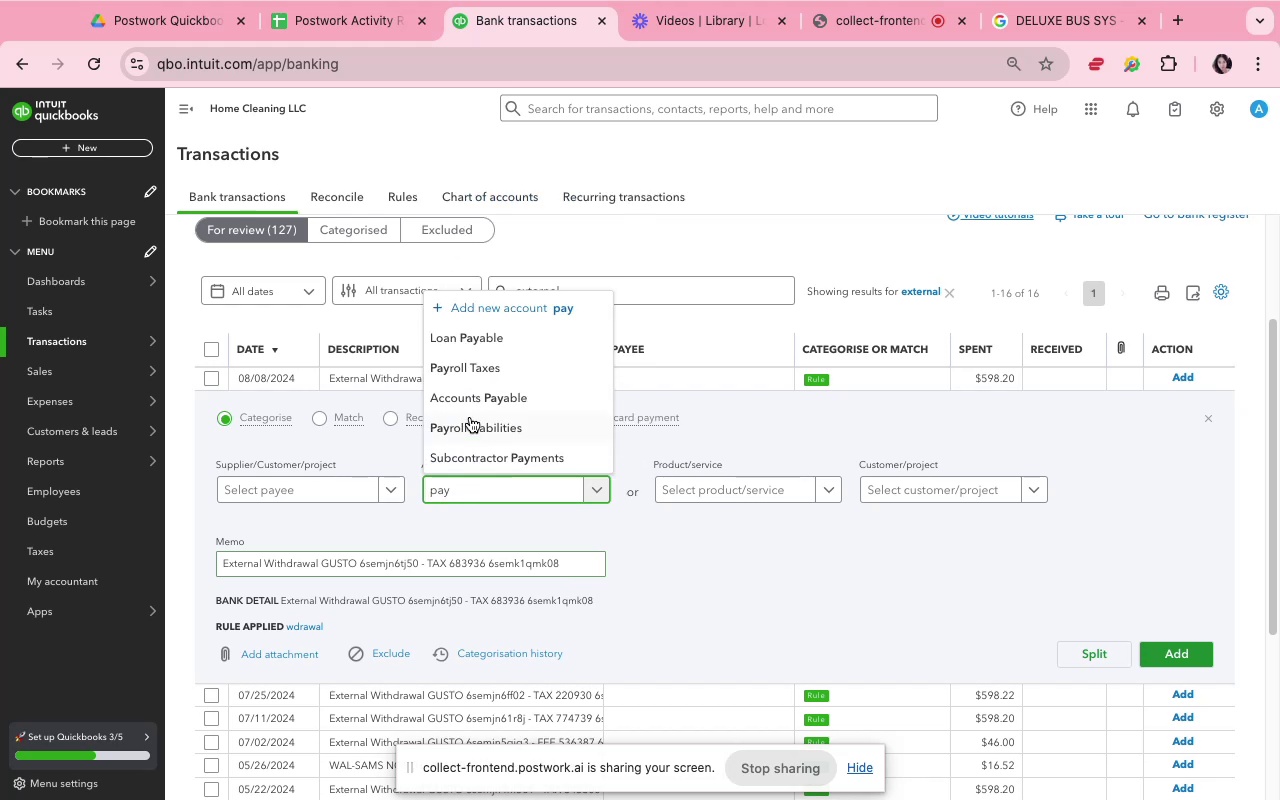 
left_click([472, 369])
 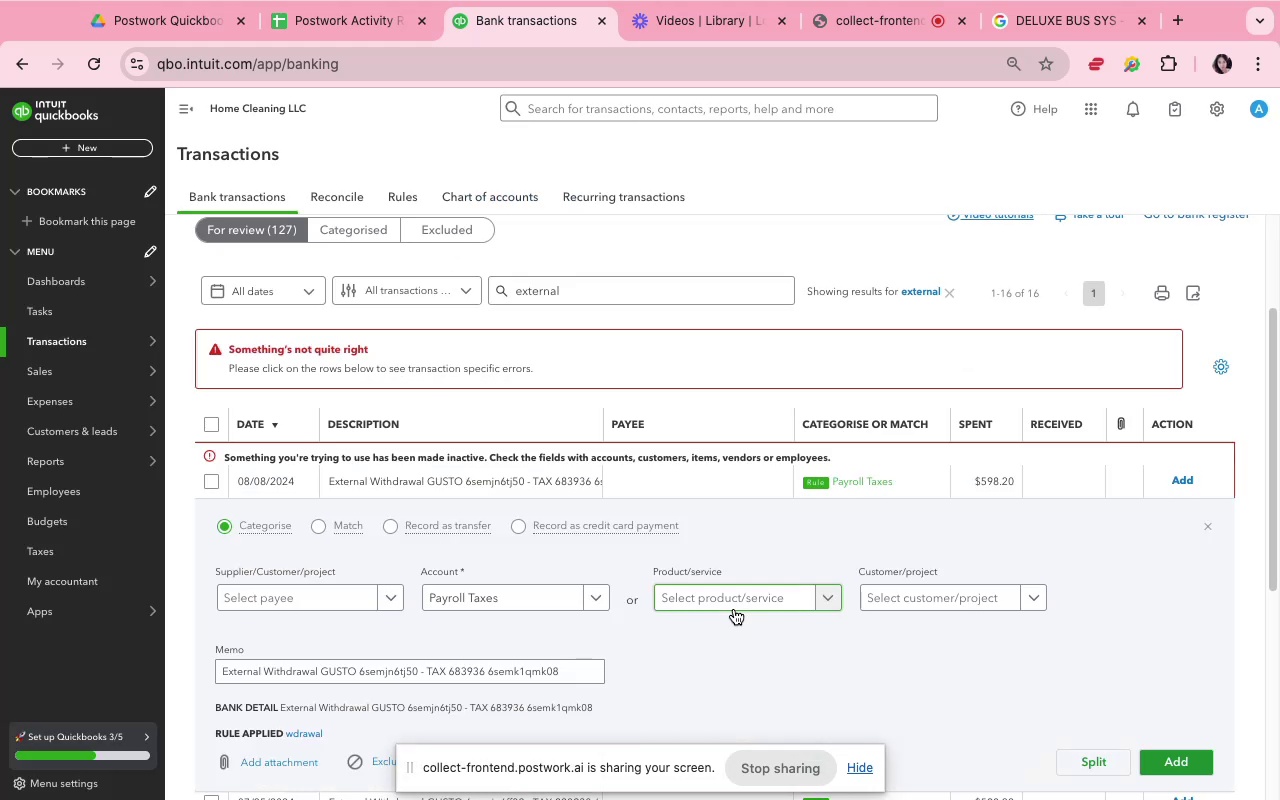 
left_click([343, 599])
 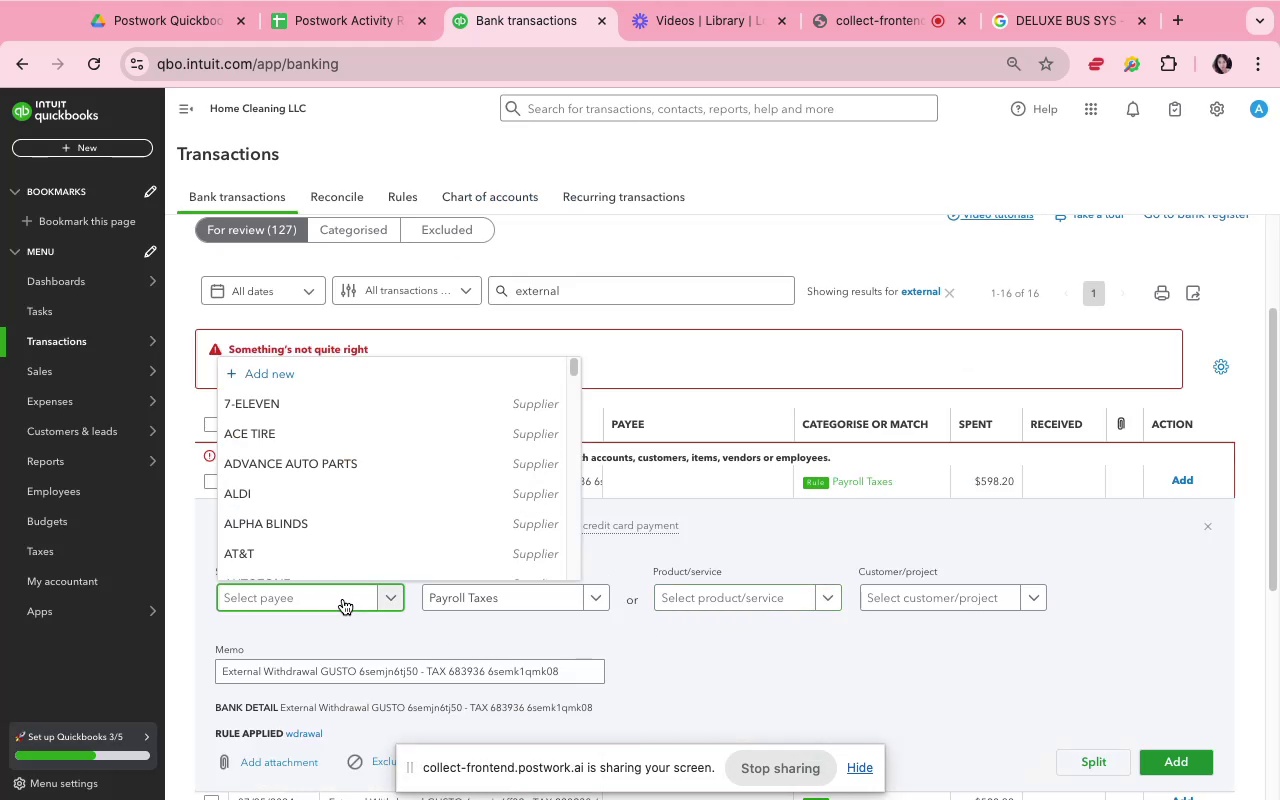 
type(home)
 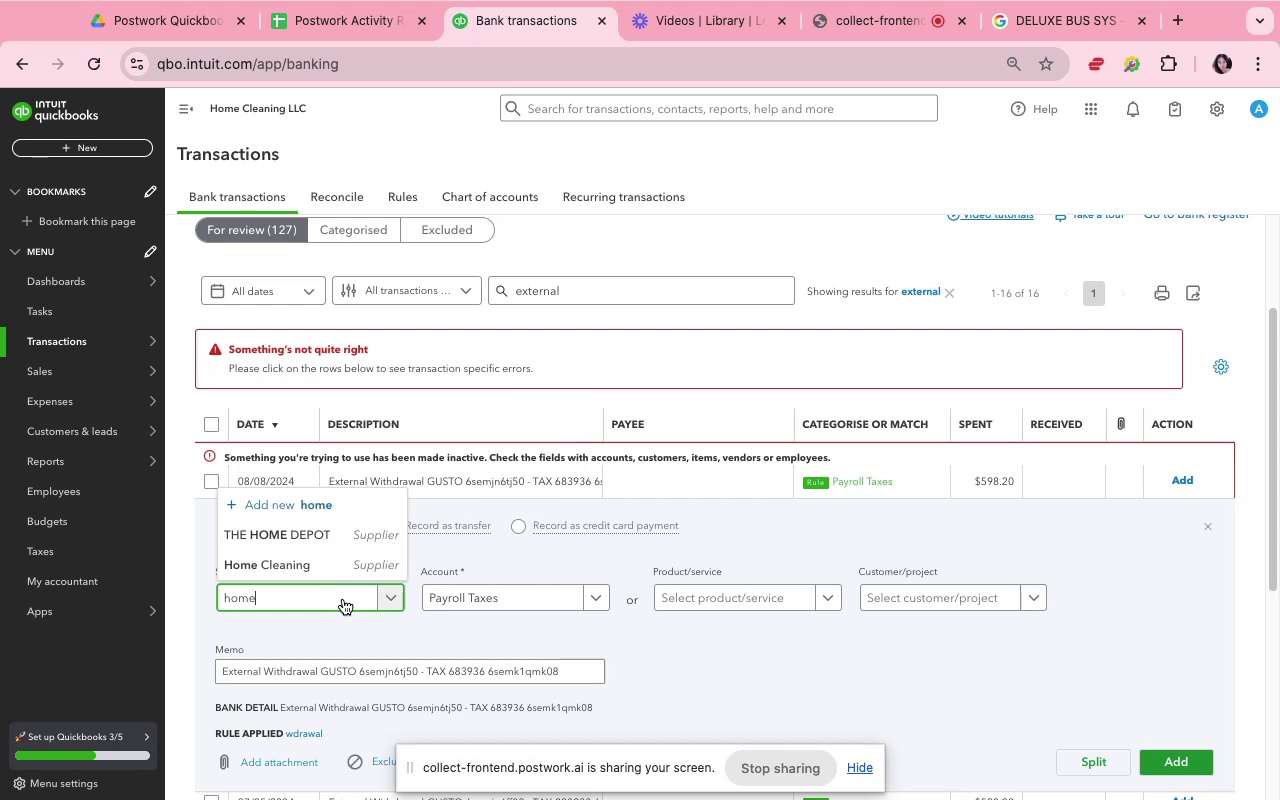 
left_click([339, 559])
 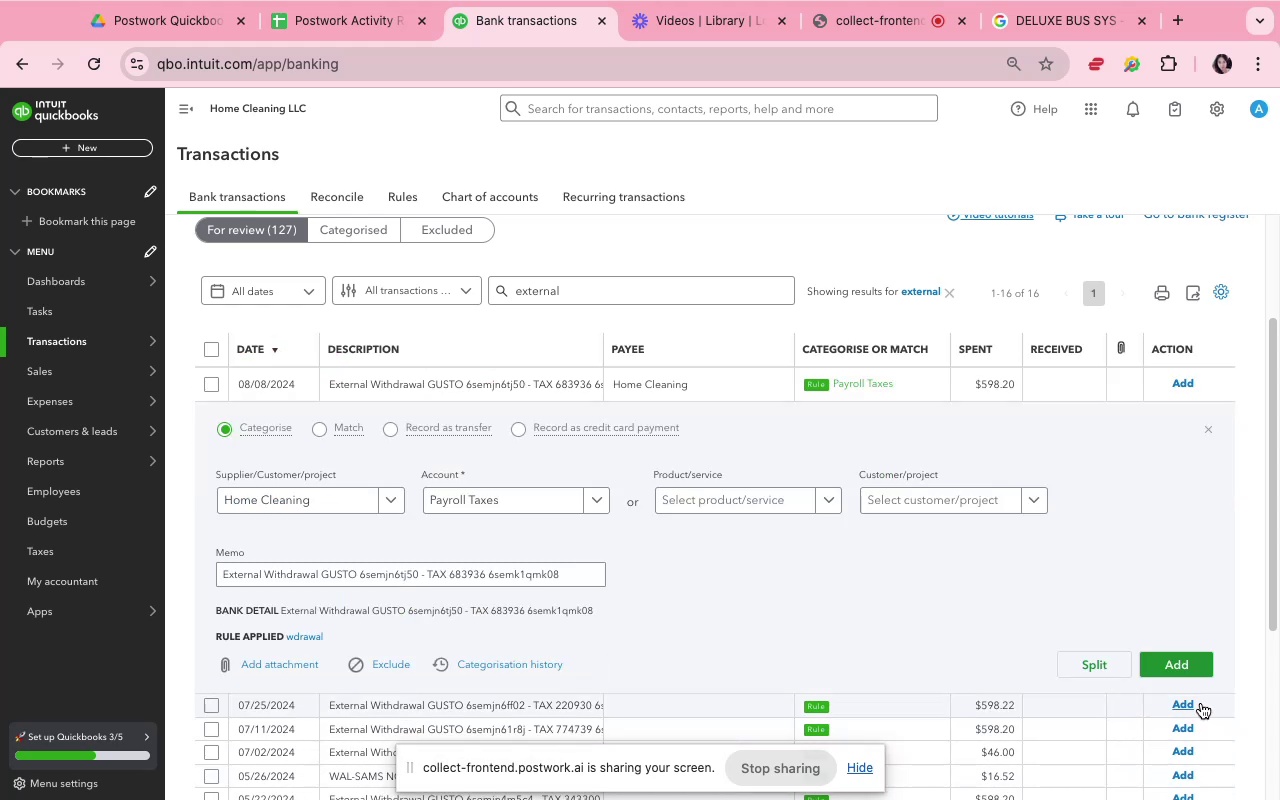 
left_click([1192, 670])
 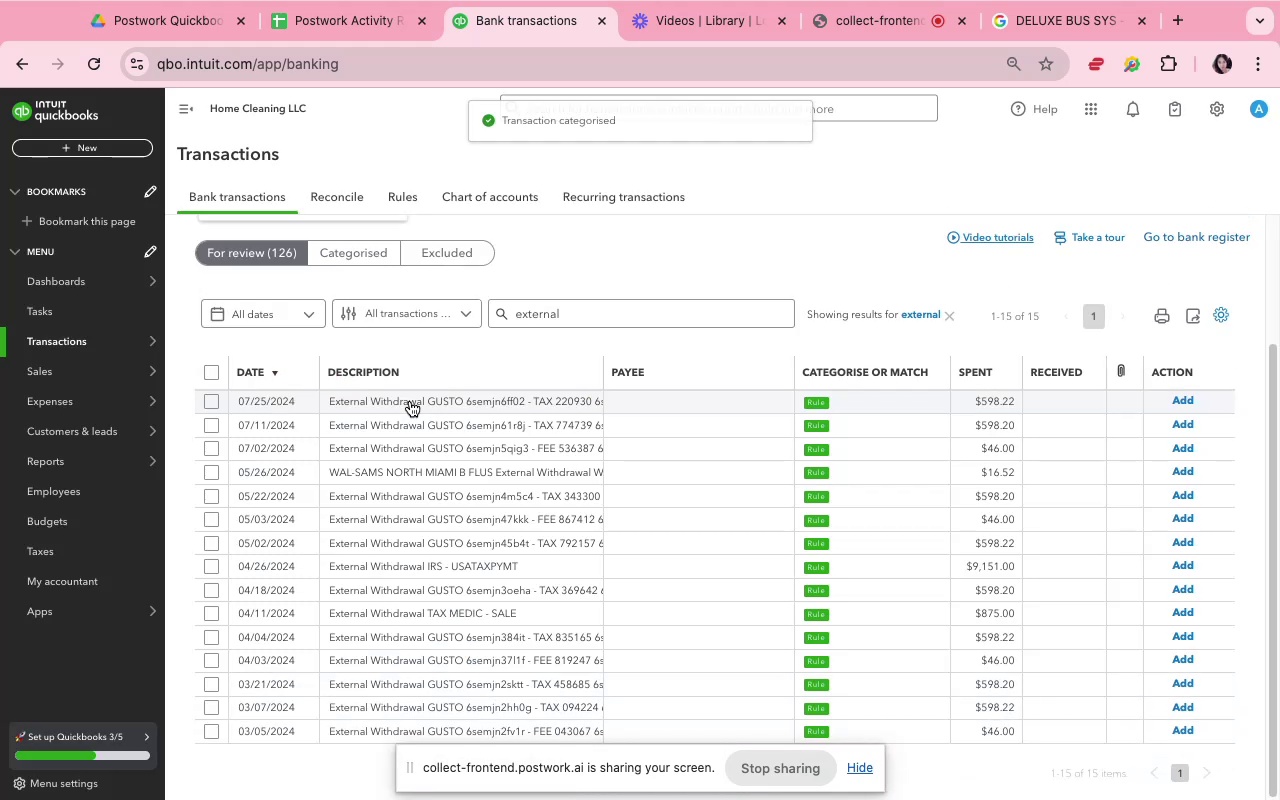 
left_click([418, 406])
 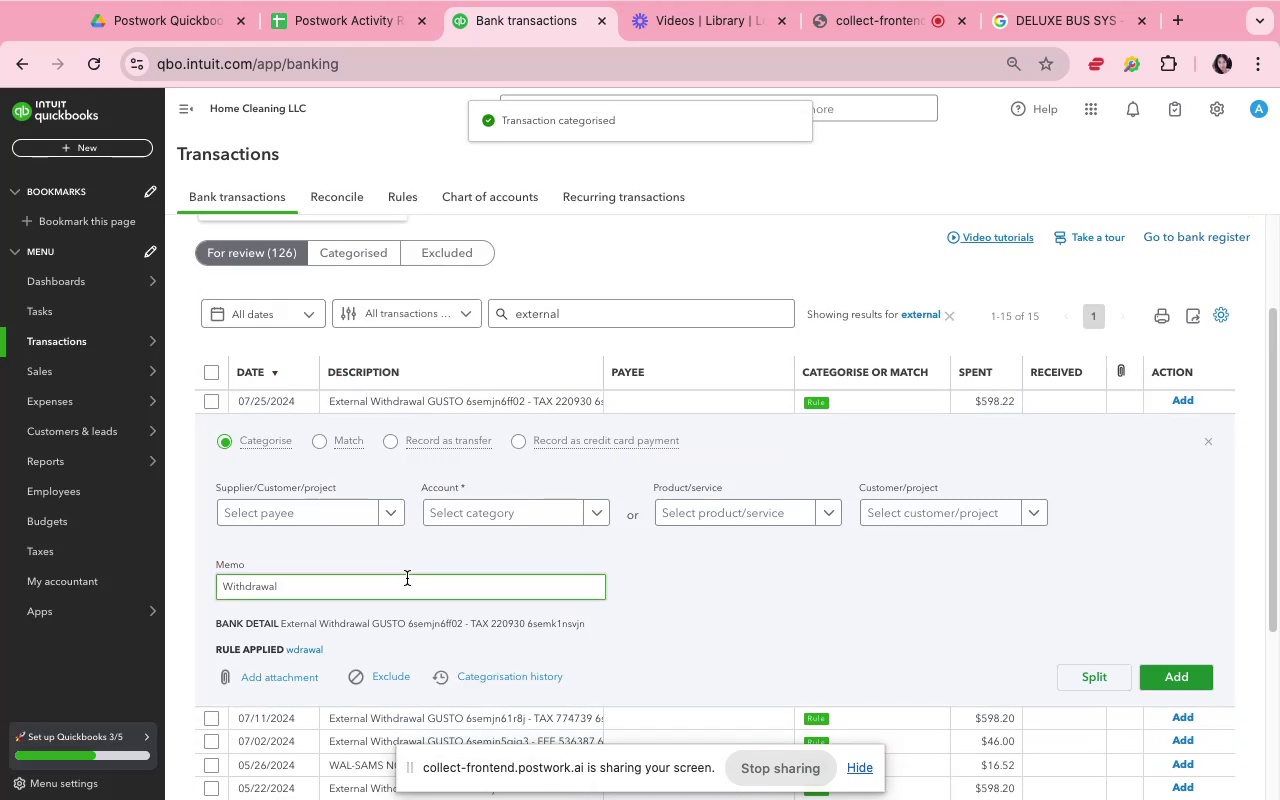 
left_click([363, 518])
 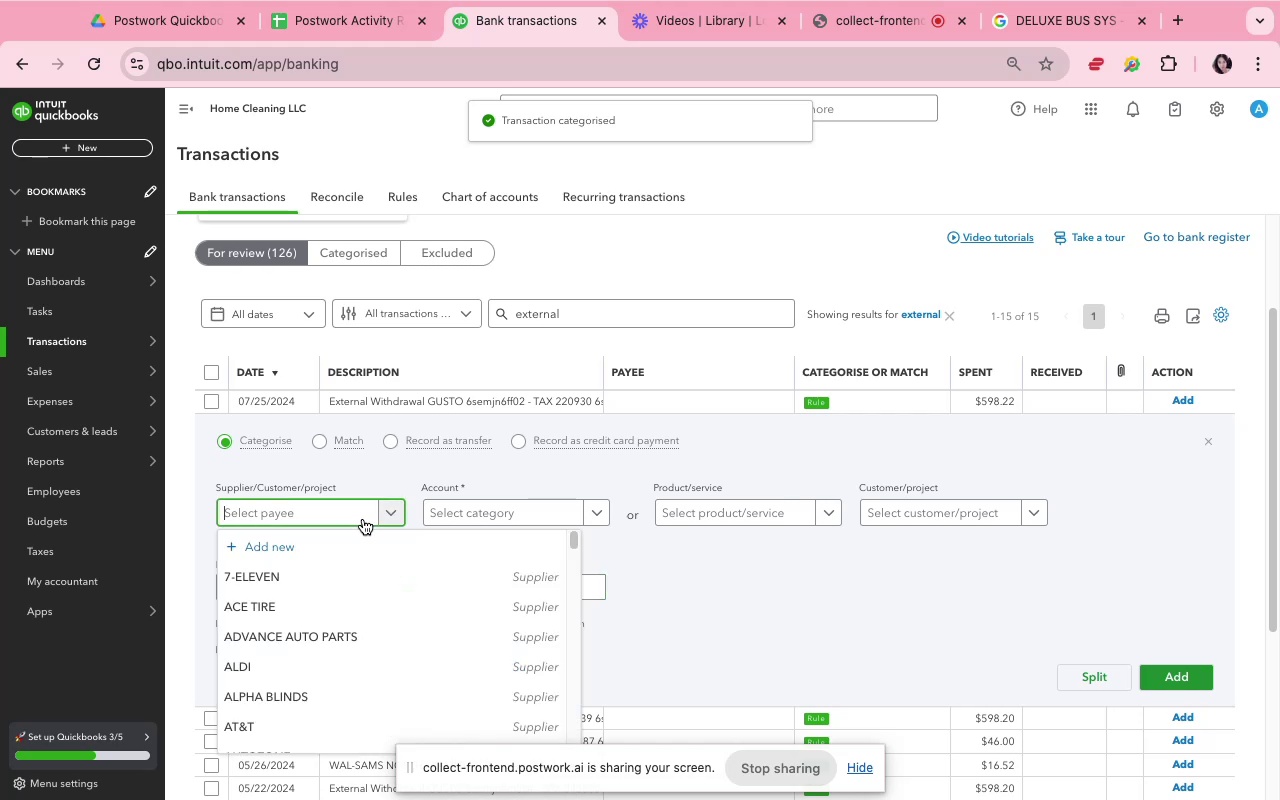 
type(Home)
 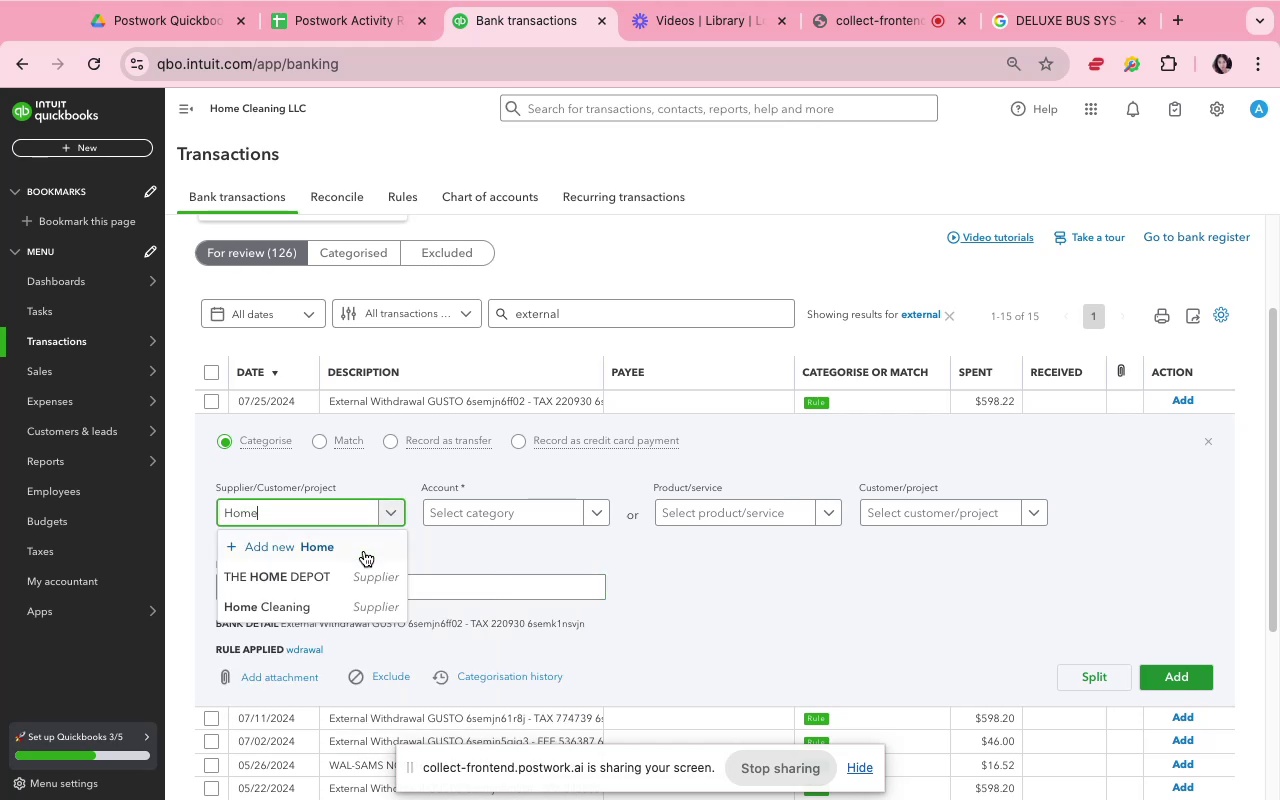 
left_click([361, 610])
 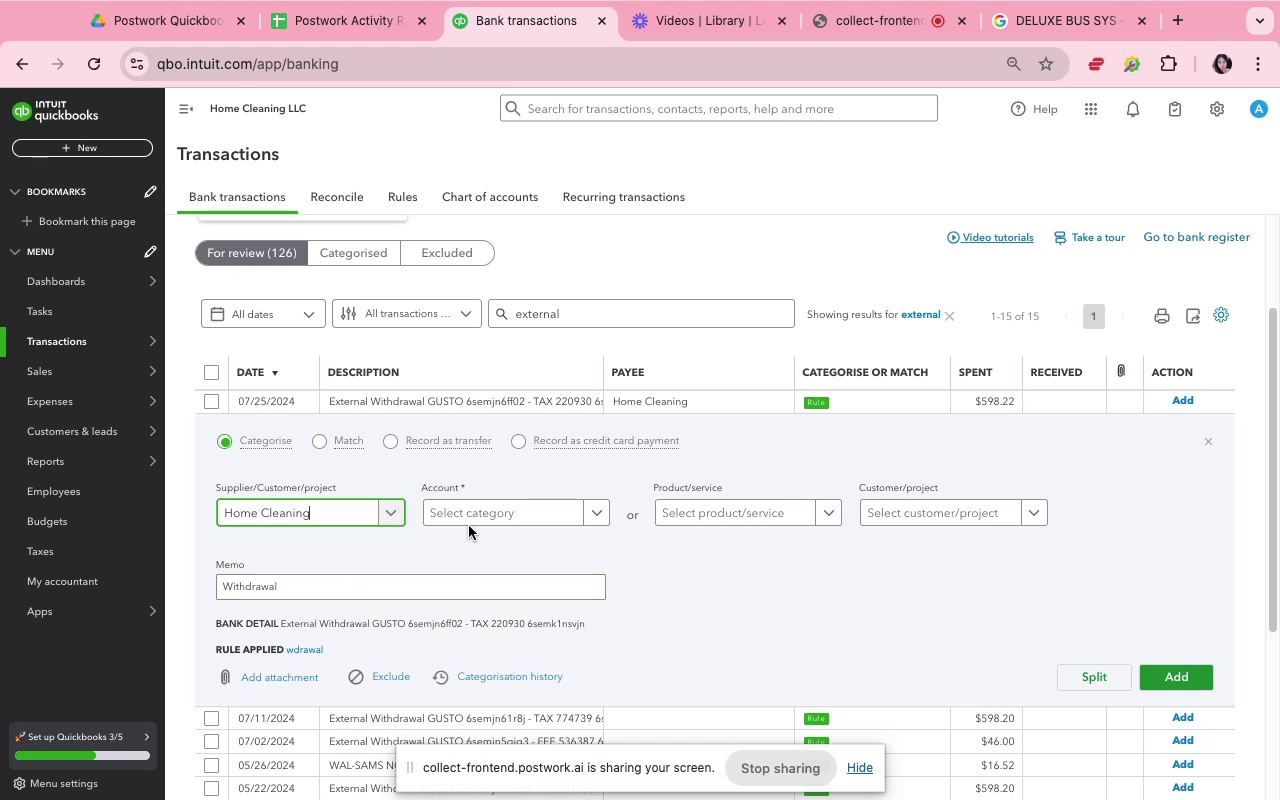 
left_click([475, 515])
 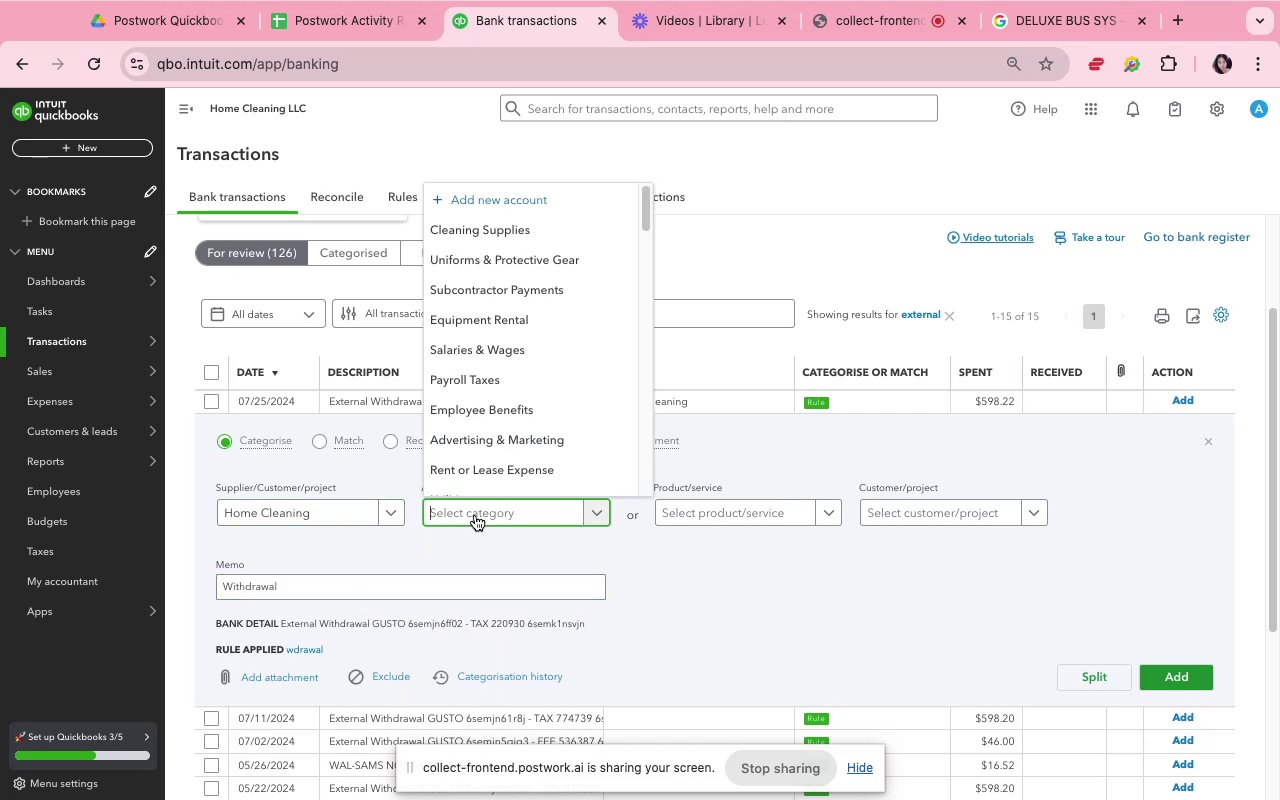 
type(tax)
 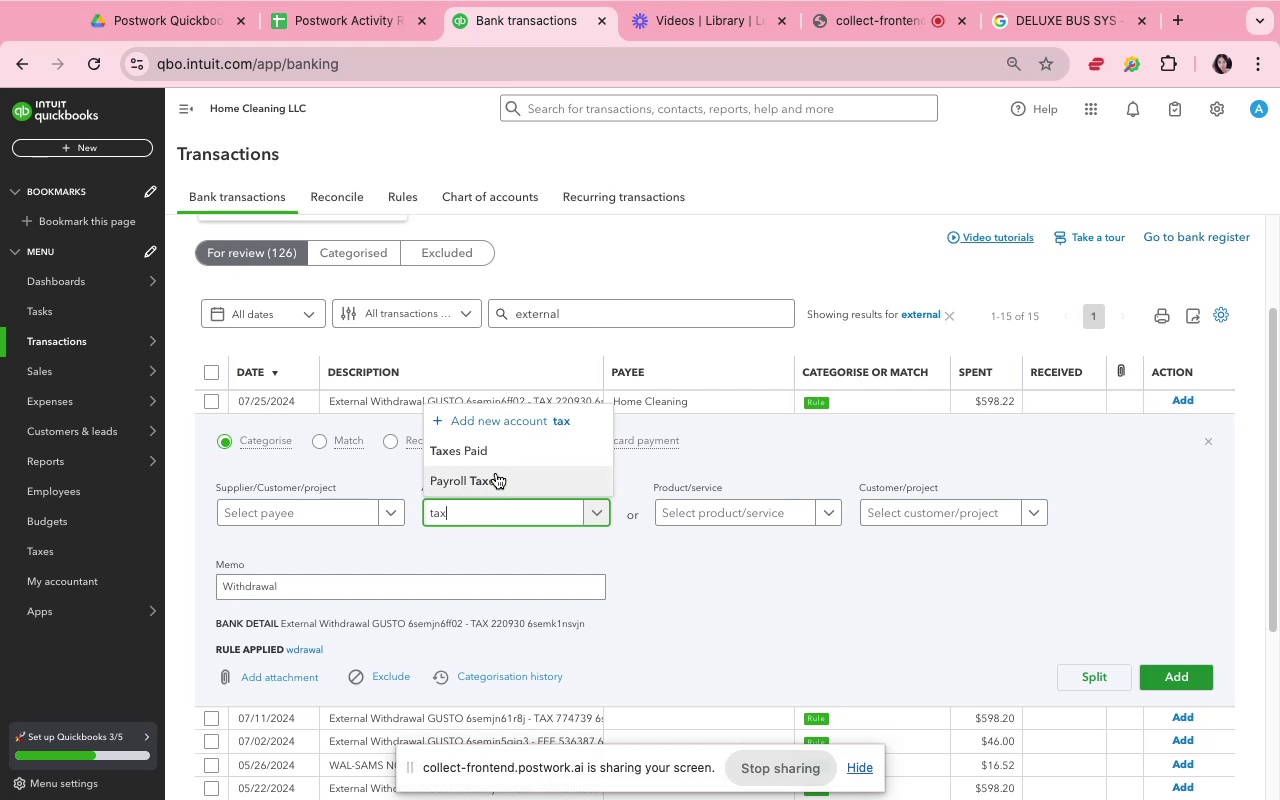 
left_click([496, 473])
 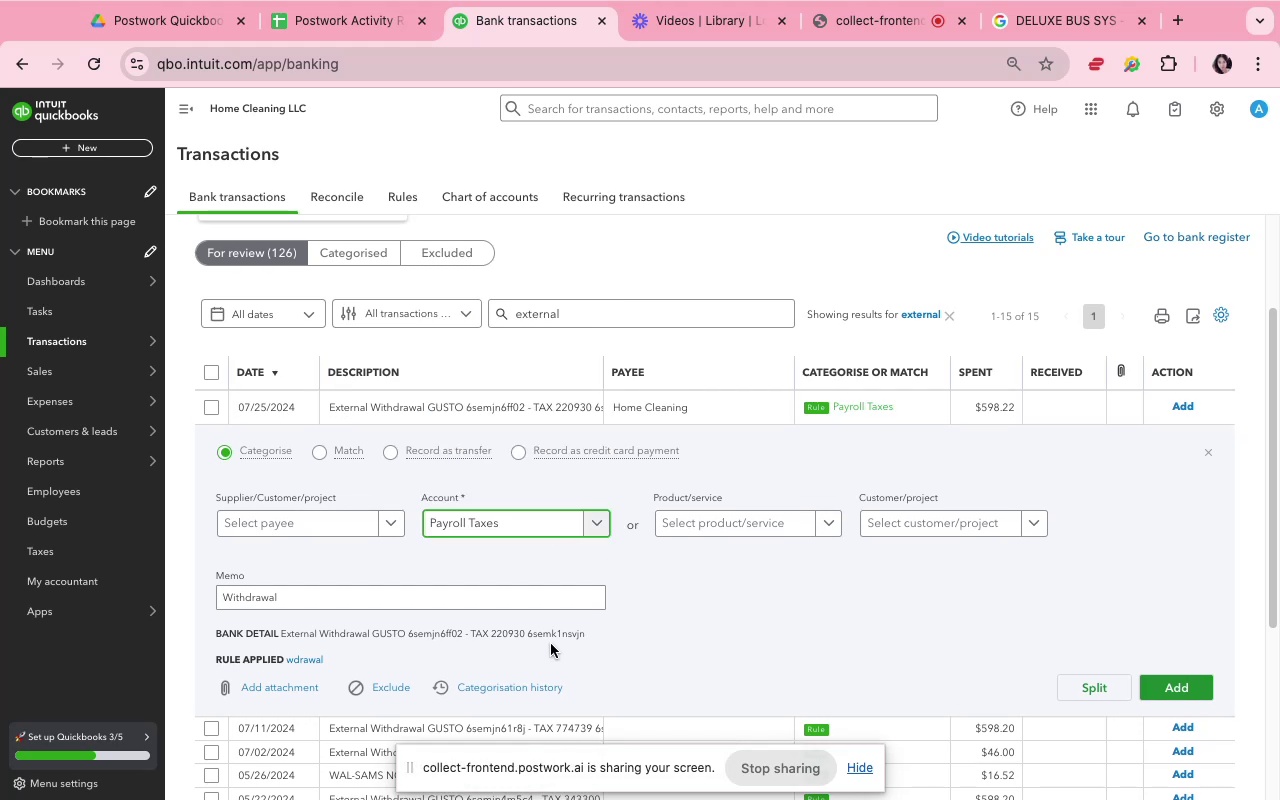 
double_click([550, 637])
 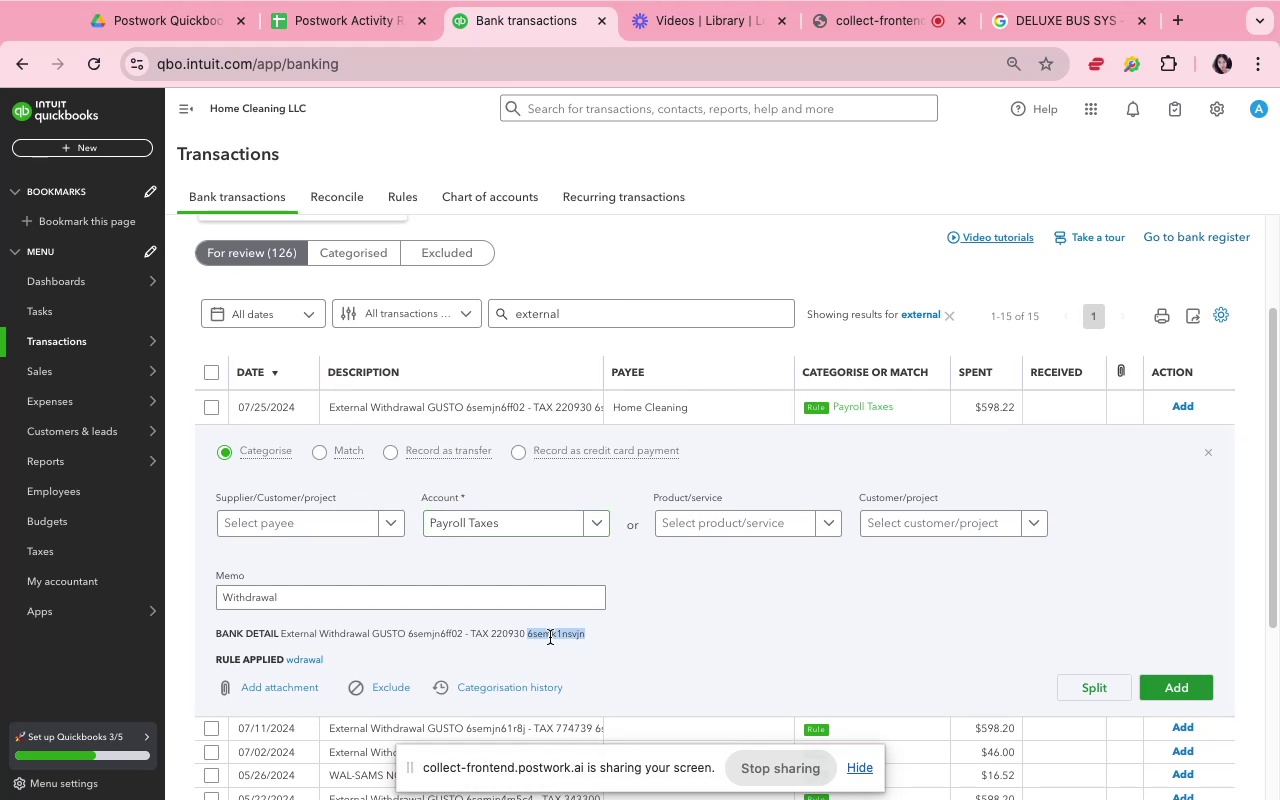 
triple_click([550, 637])
 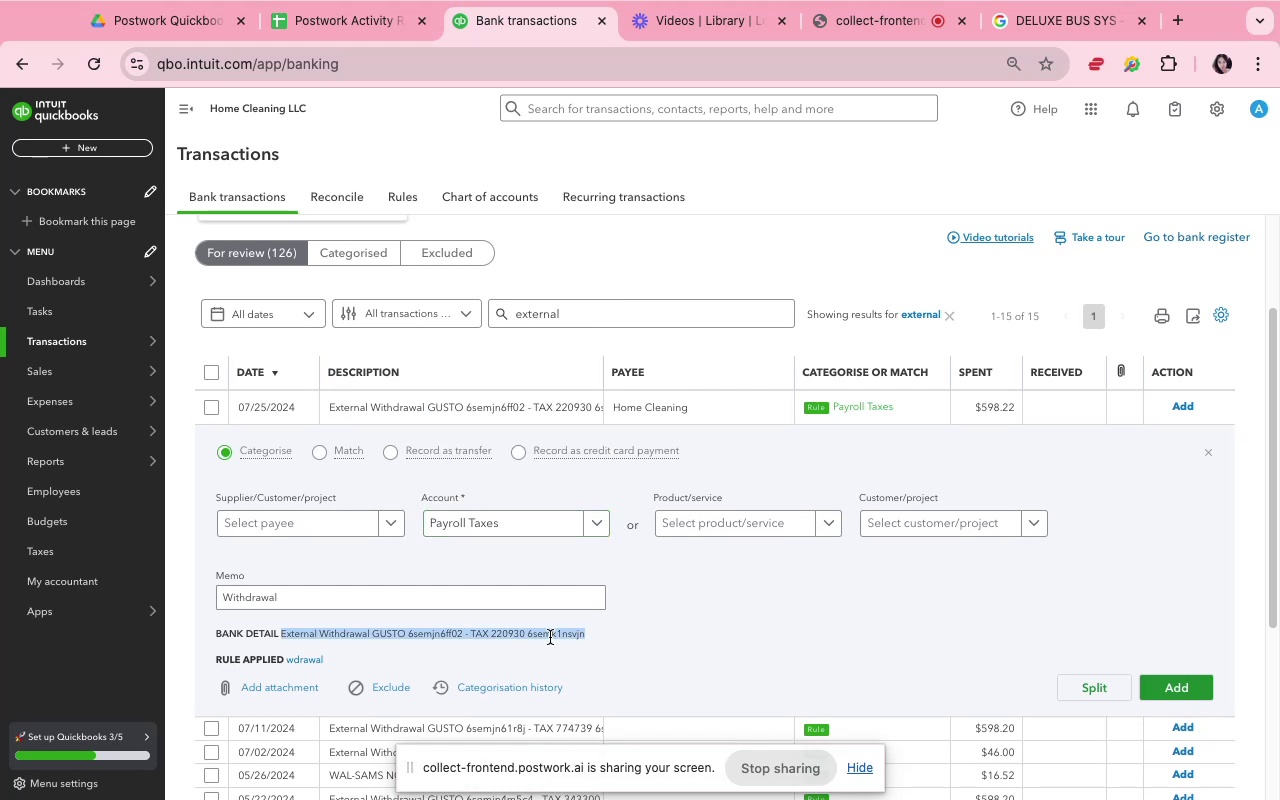 
key(Meta+CommandLeft)
 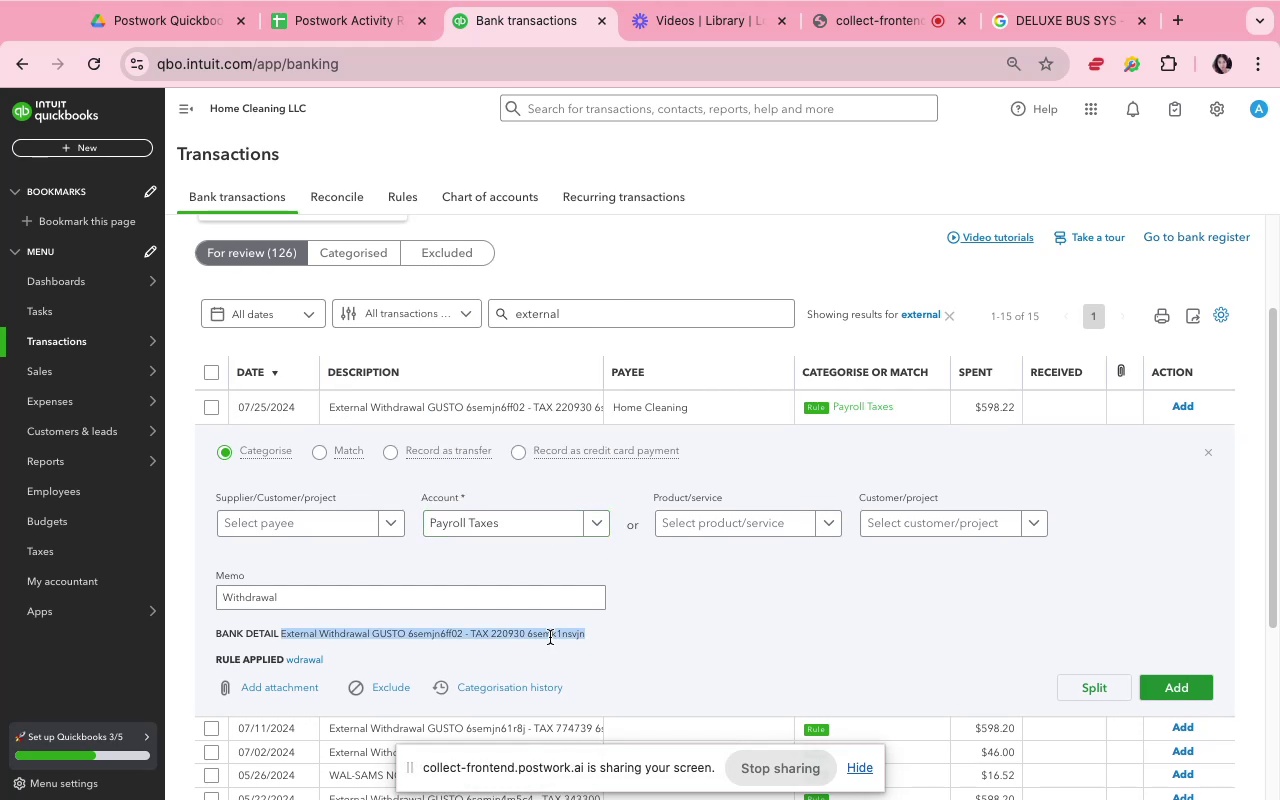 
key(Meta+C)
 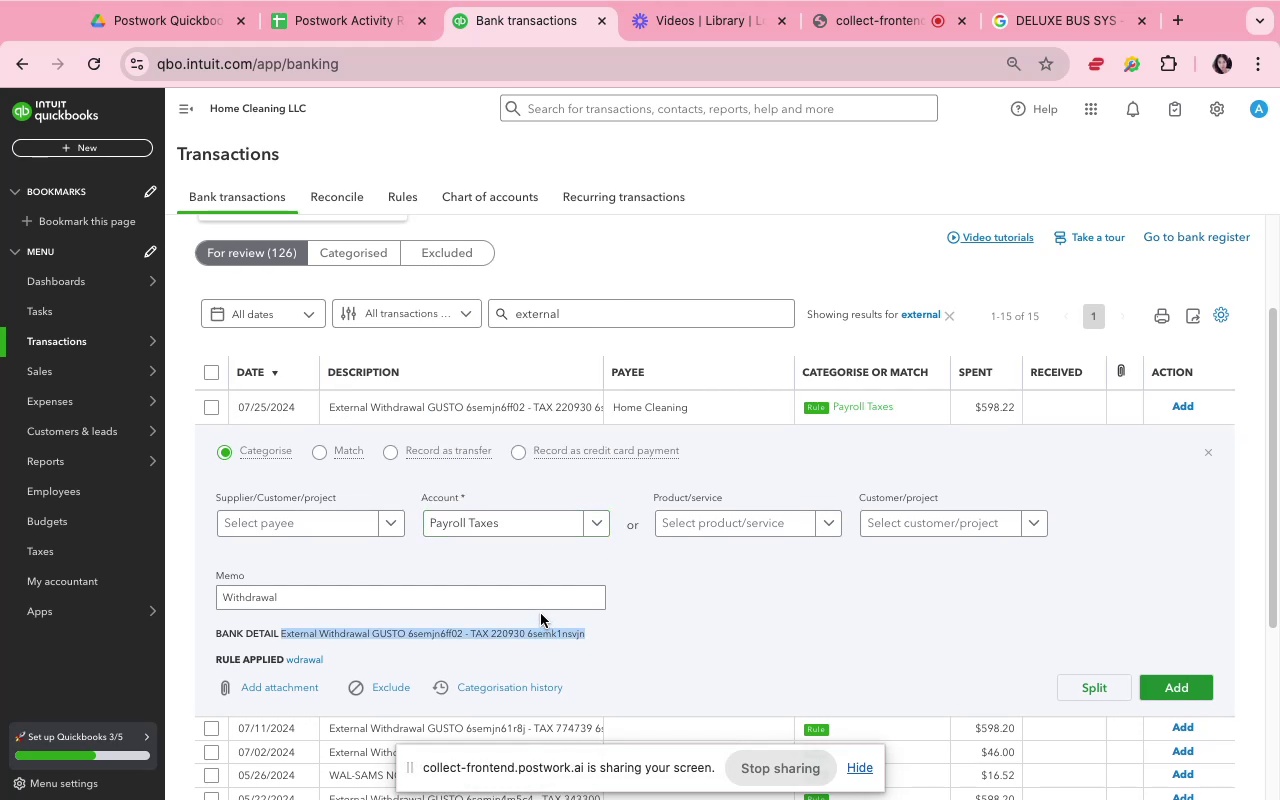 
left_click([541, 596])
 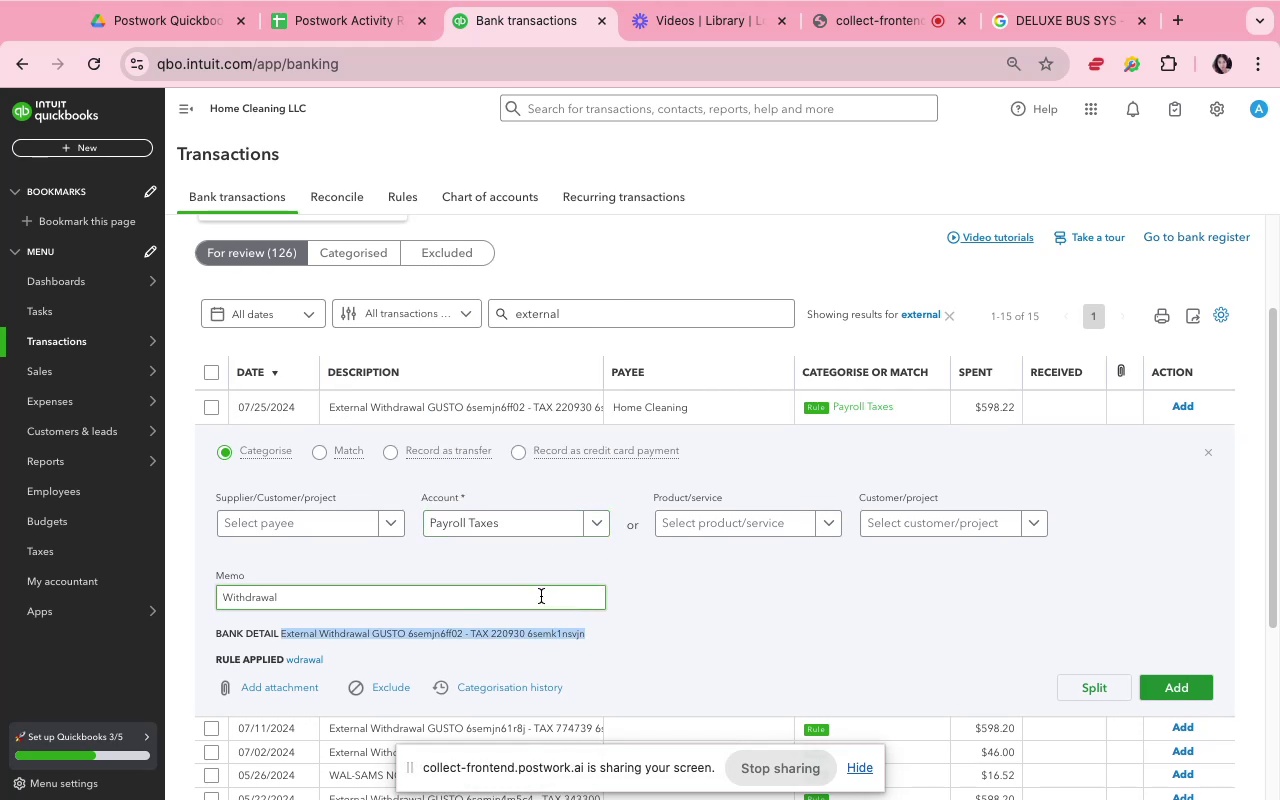 
key(Meta+V)
 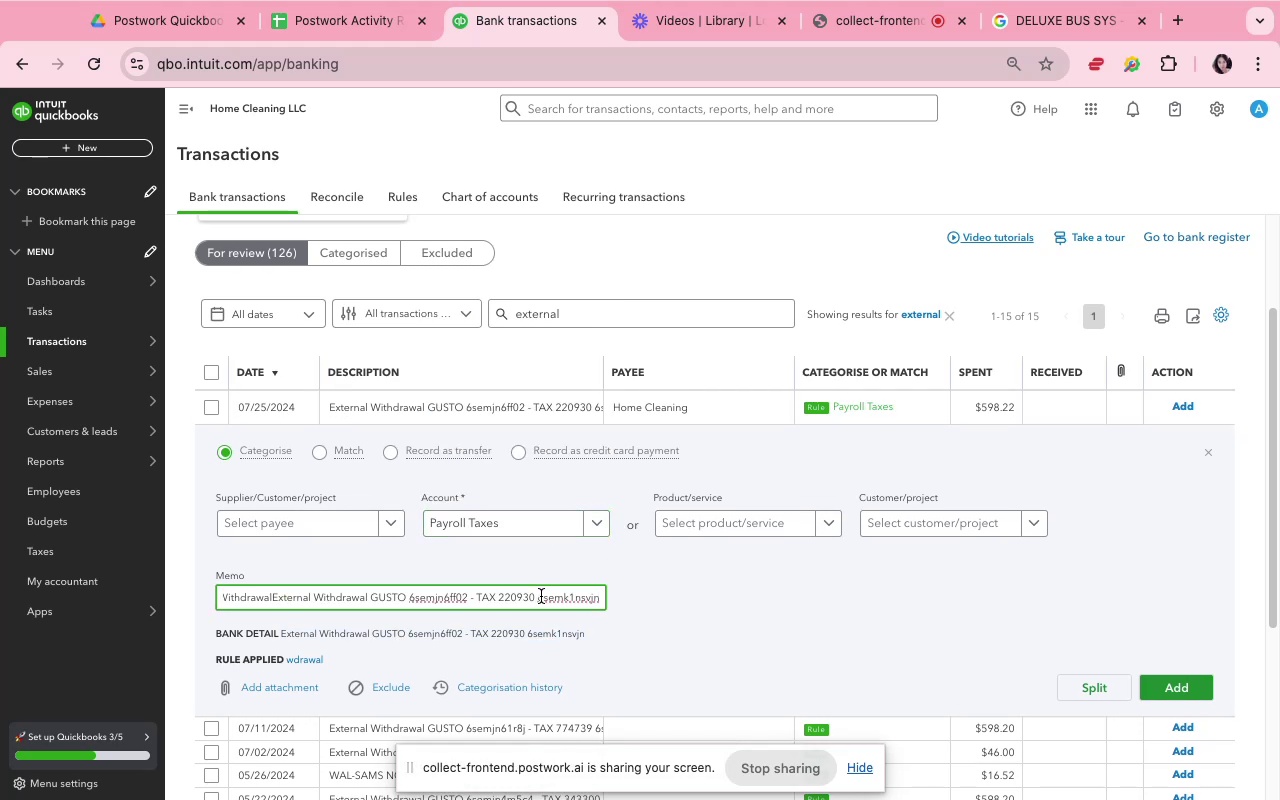 
double_click([541, 596])
 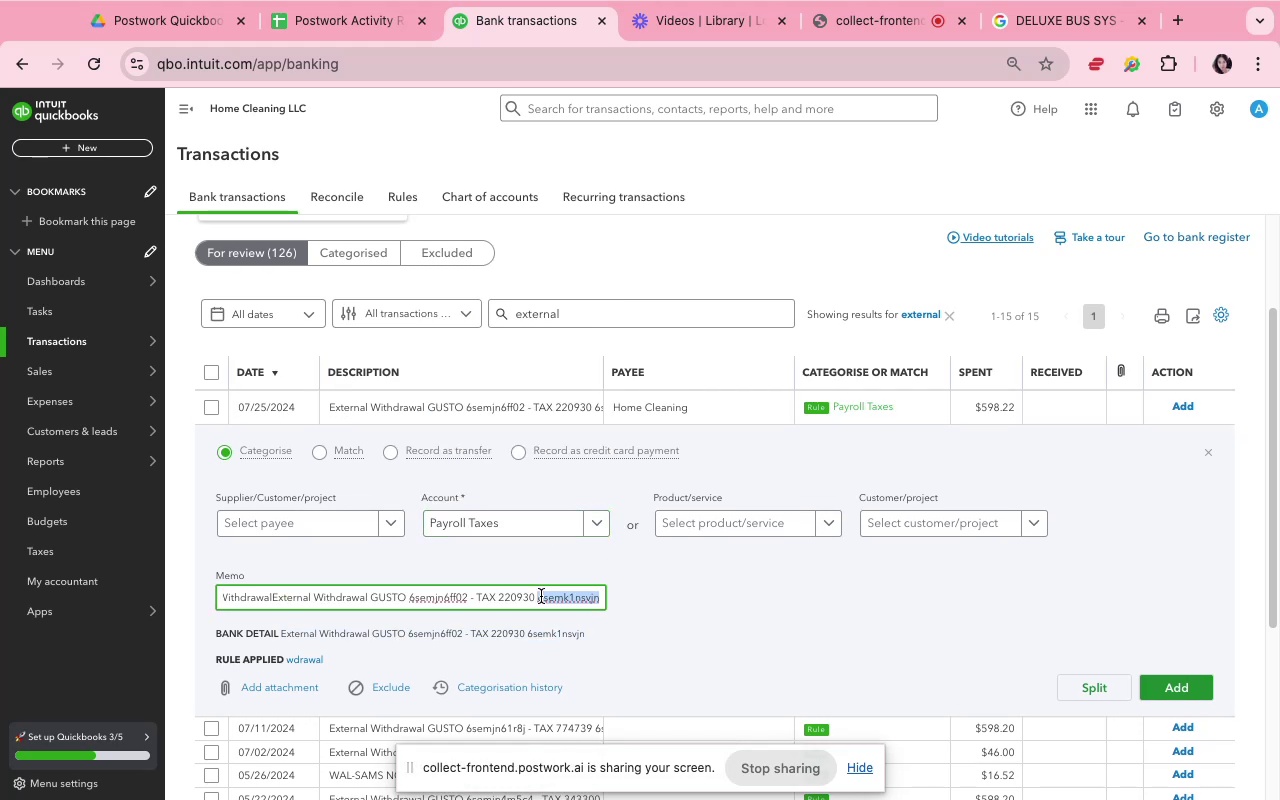 
triple_click([541, 596])
 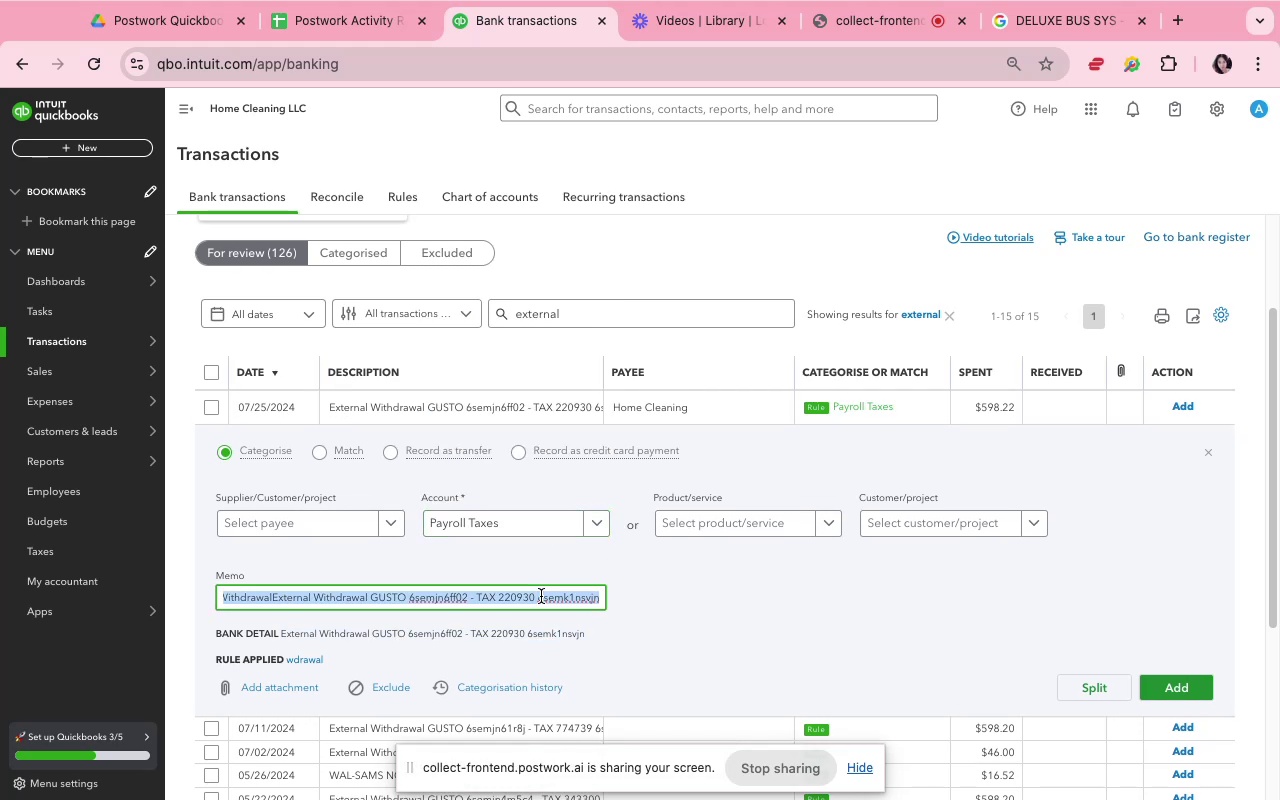 
key(Meta+V)
 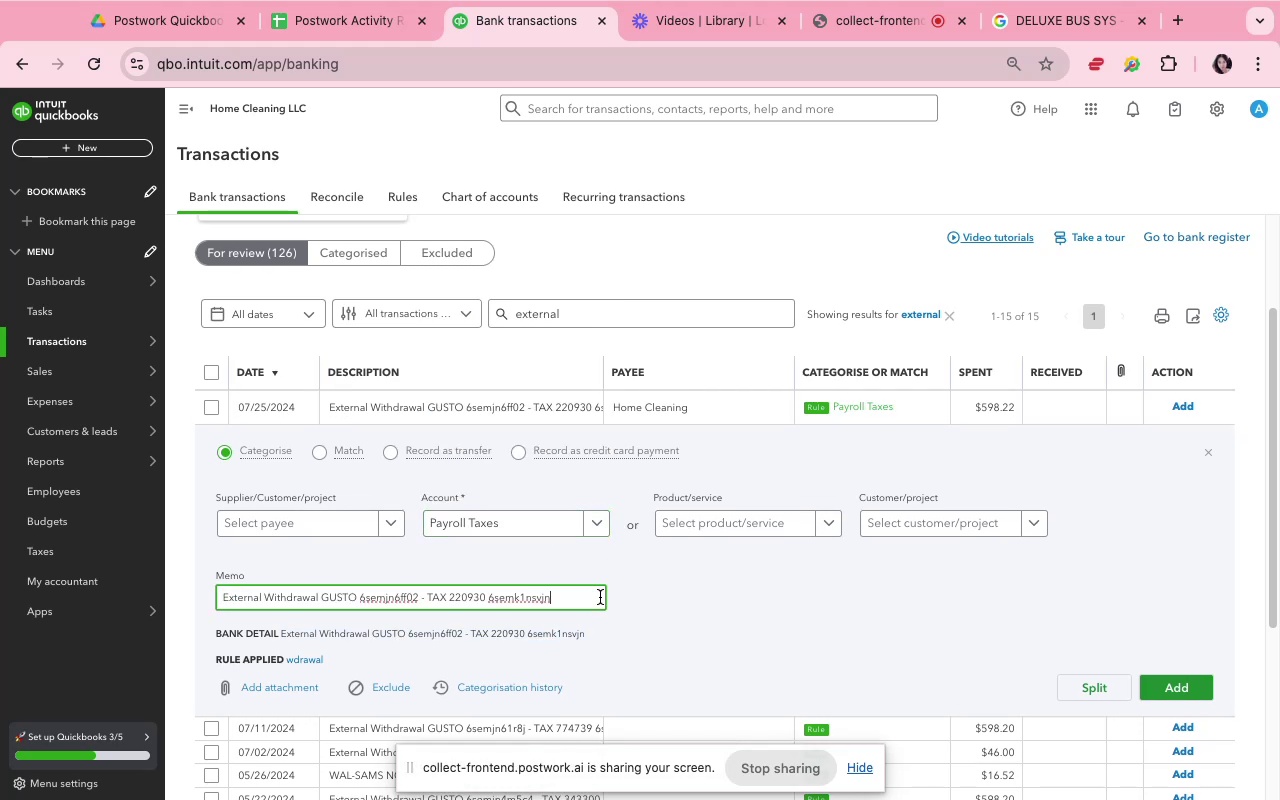 
left_click([681, 594])
 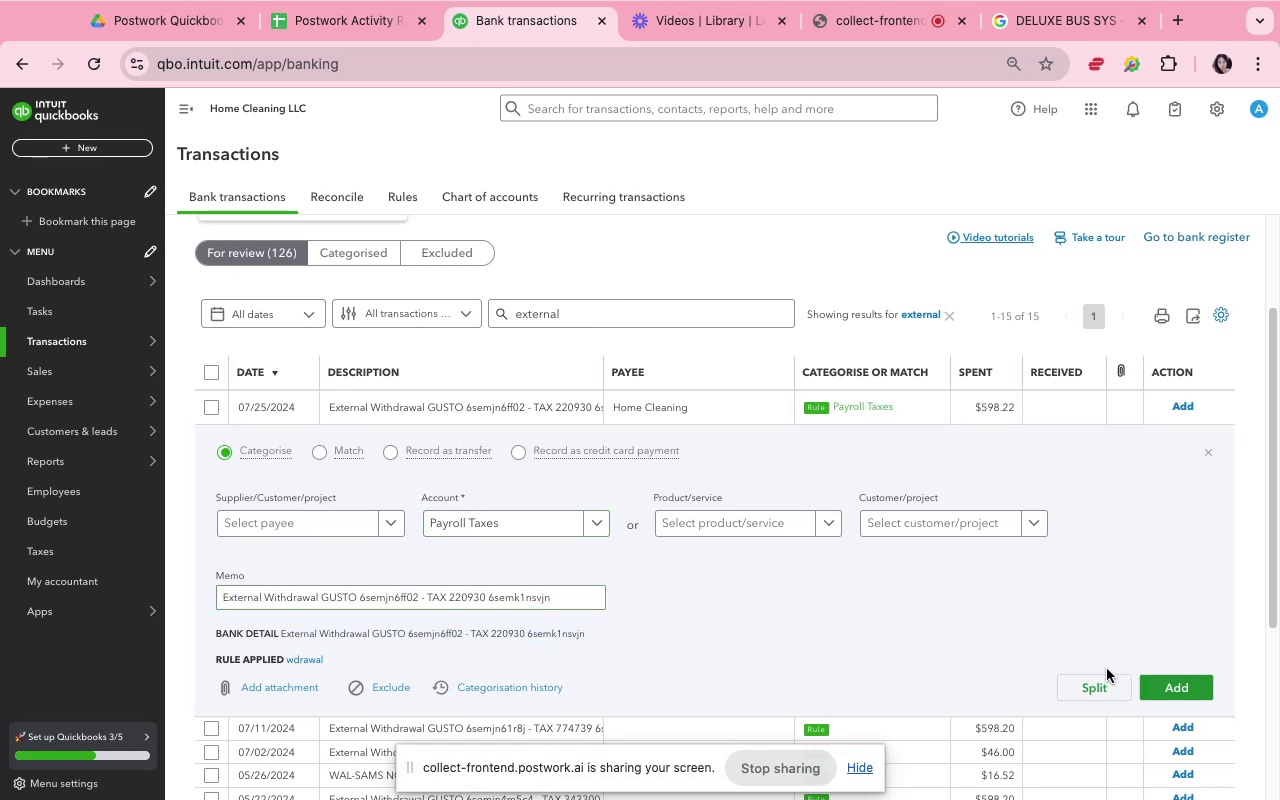 
left_click([1192, 688])
 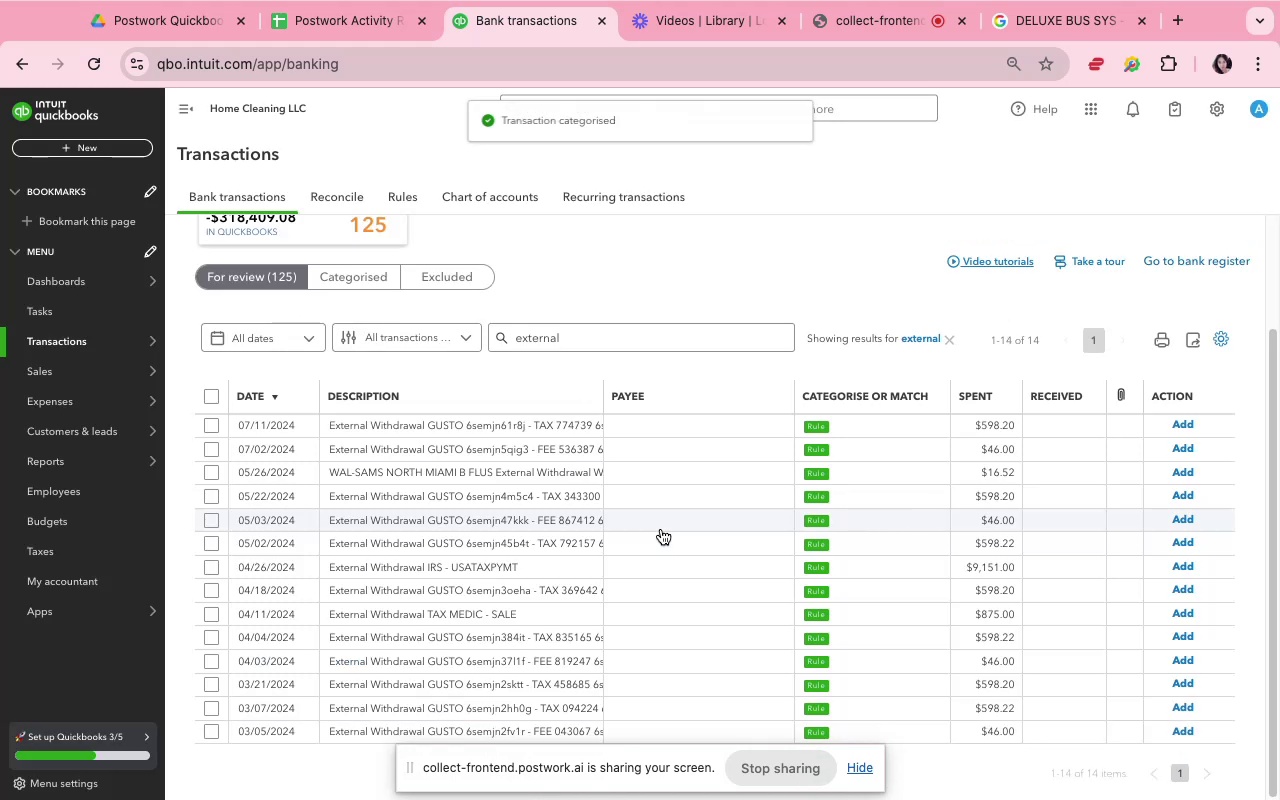 
left_click([651, 426])
 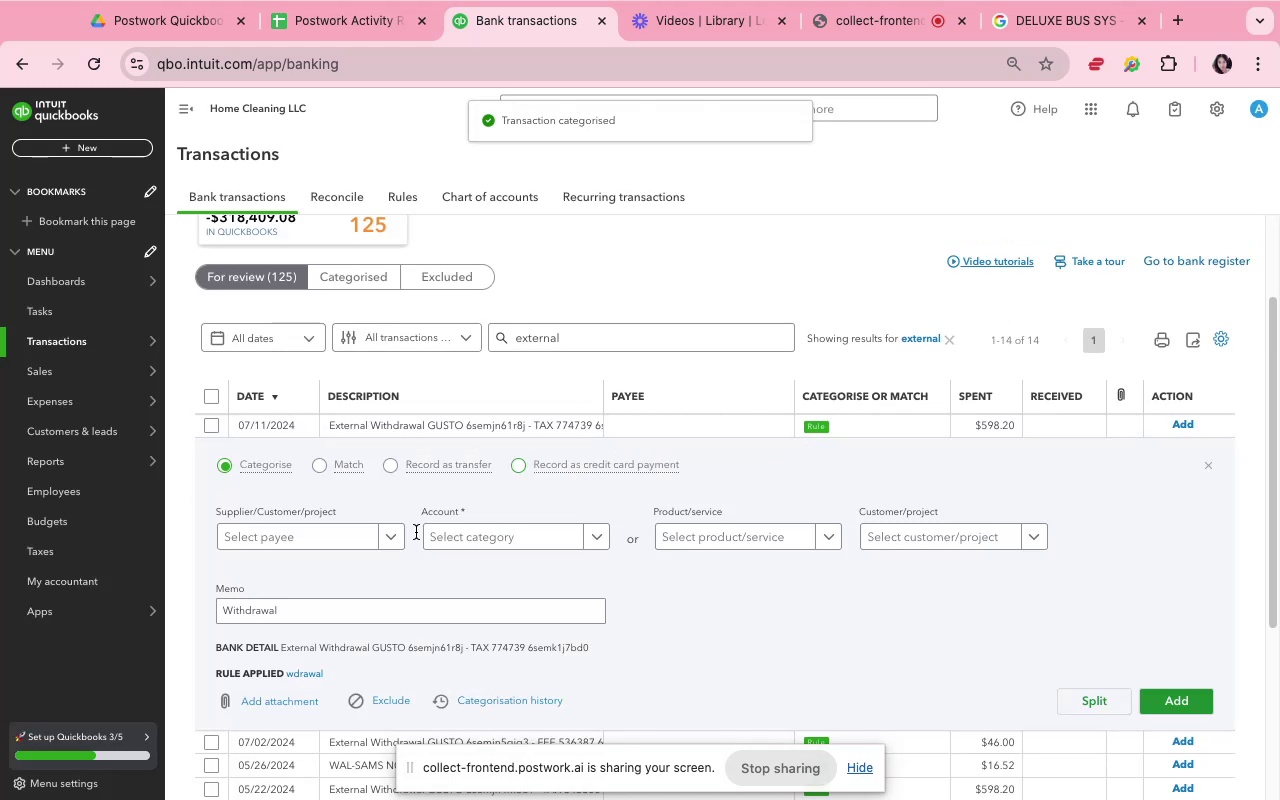 
left_click([312, 541])
 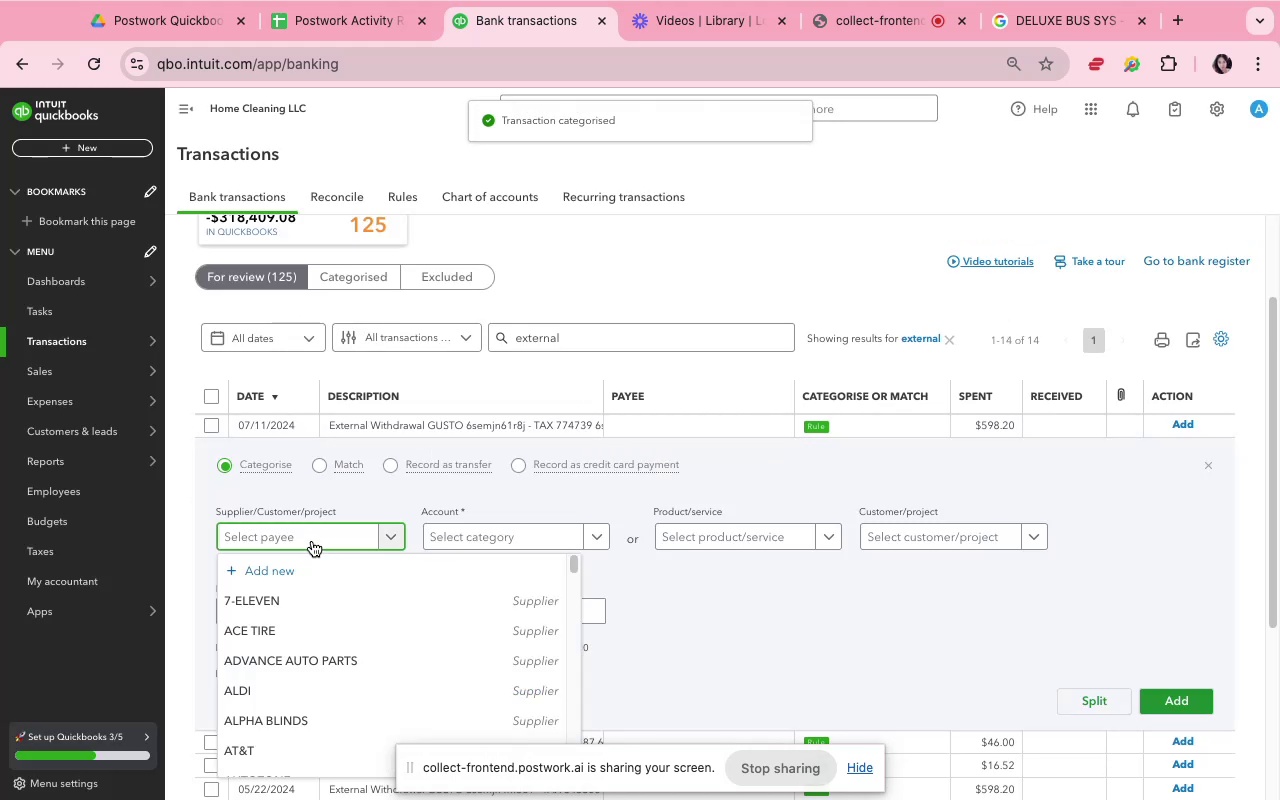 
type(Home)
 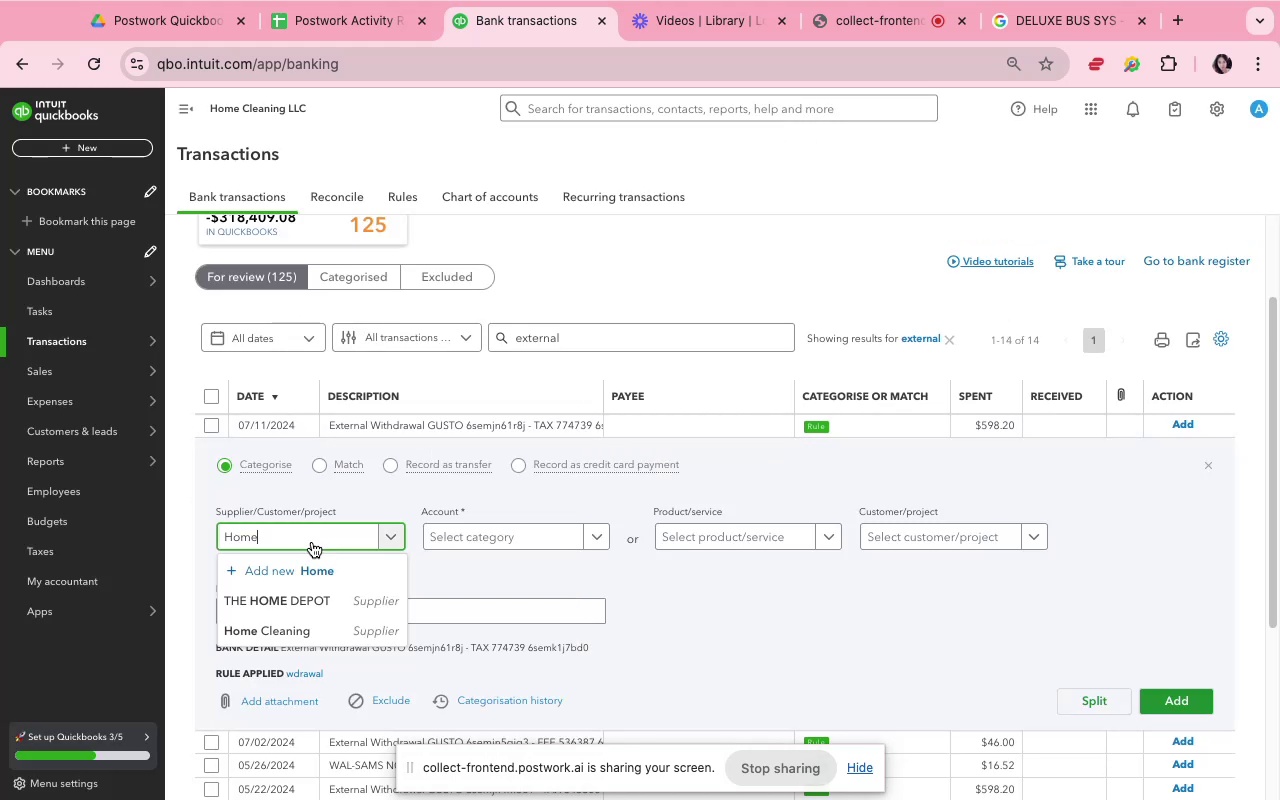 
left_click([332, 640])
 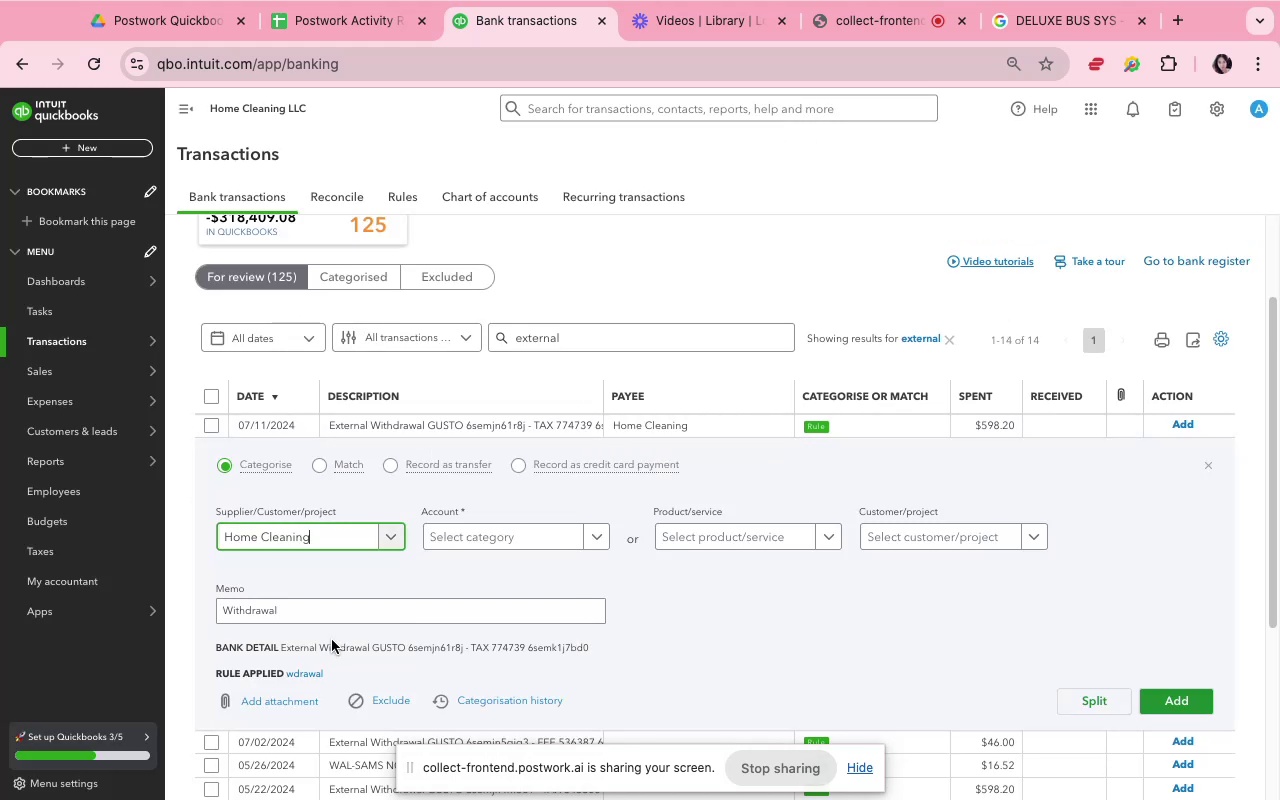 
left_click([494, 542])
 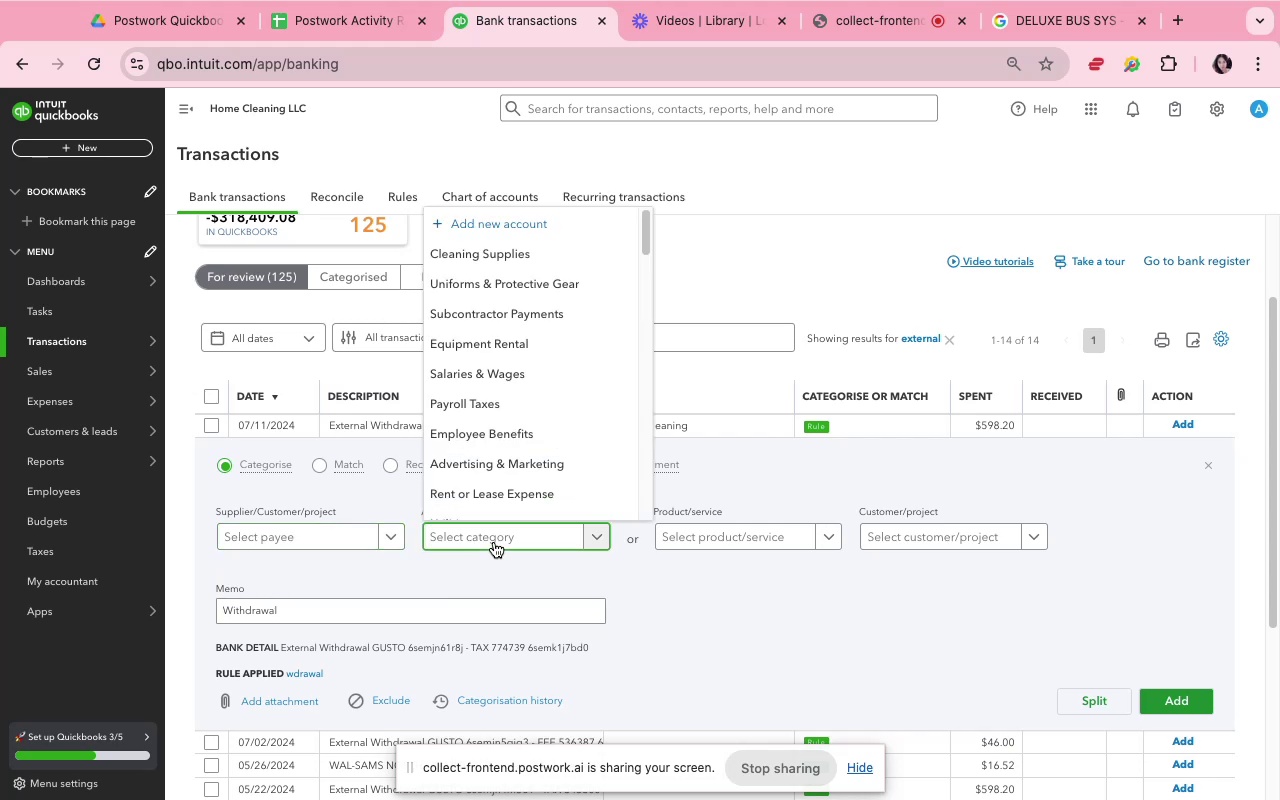 
wait(6.45)
 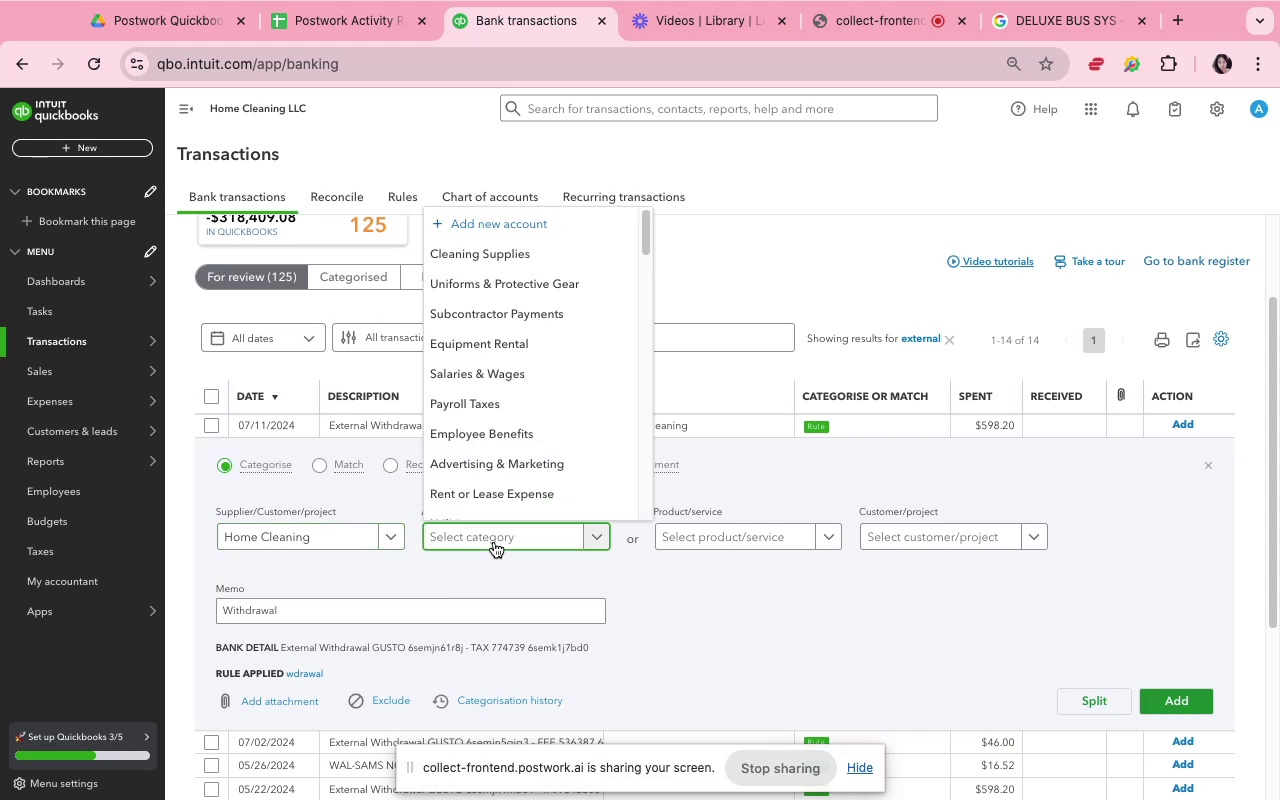 
type(tax)
 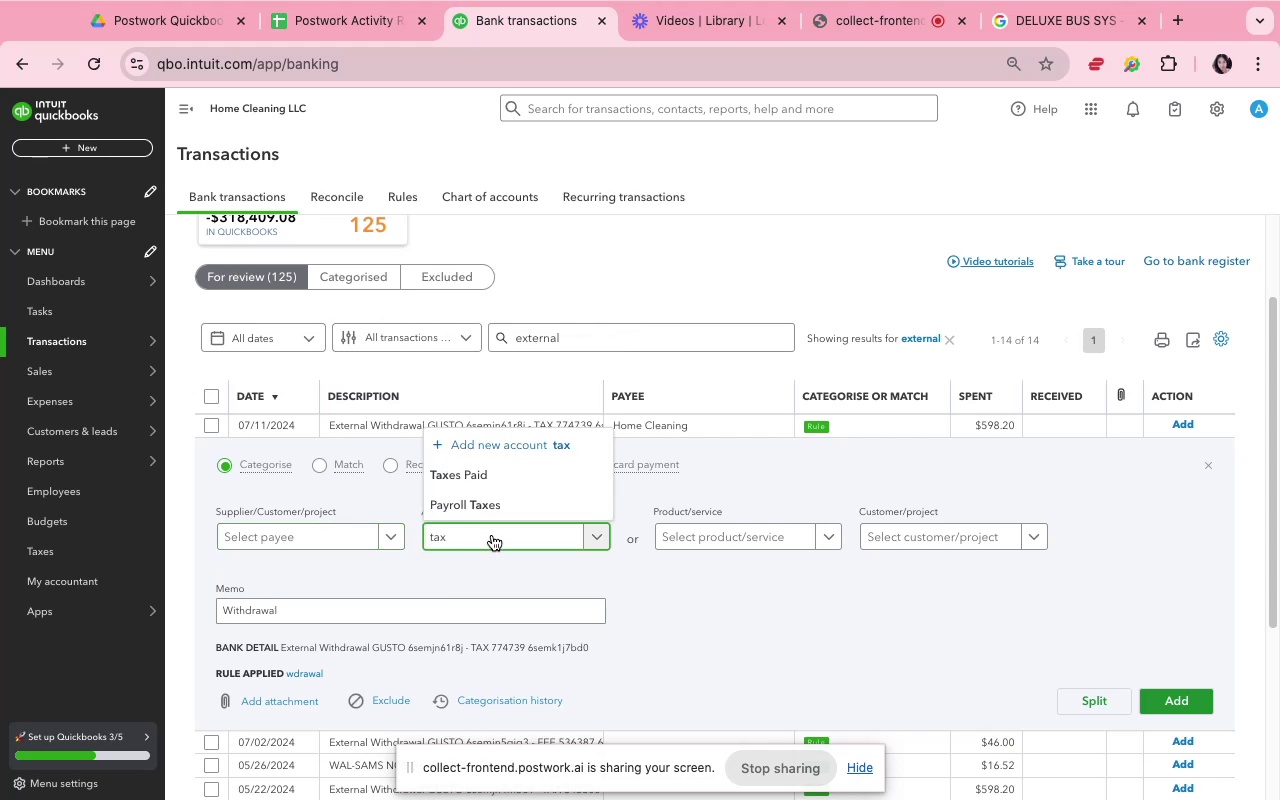 
left_click([494, 508])
 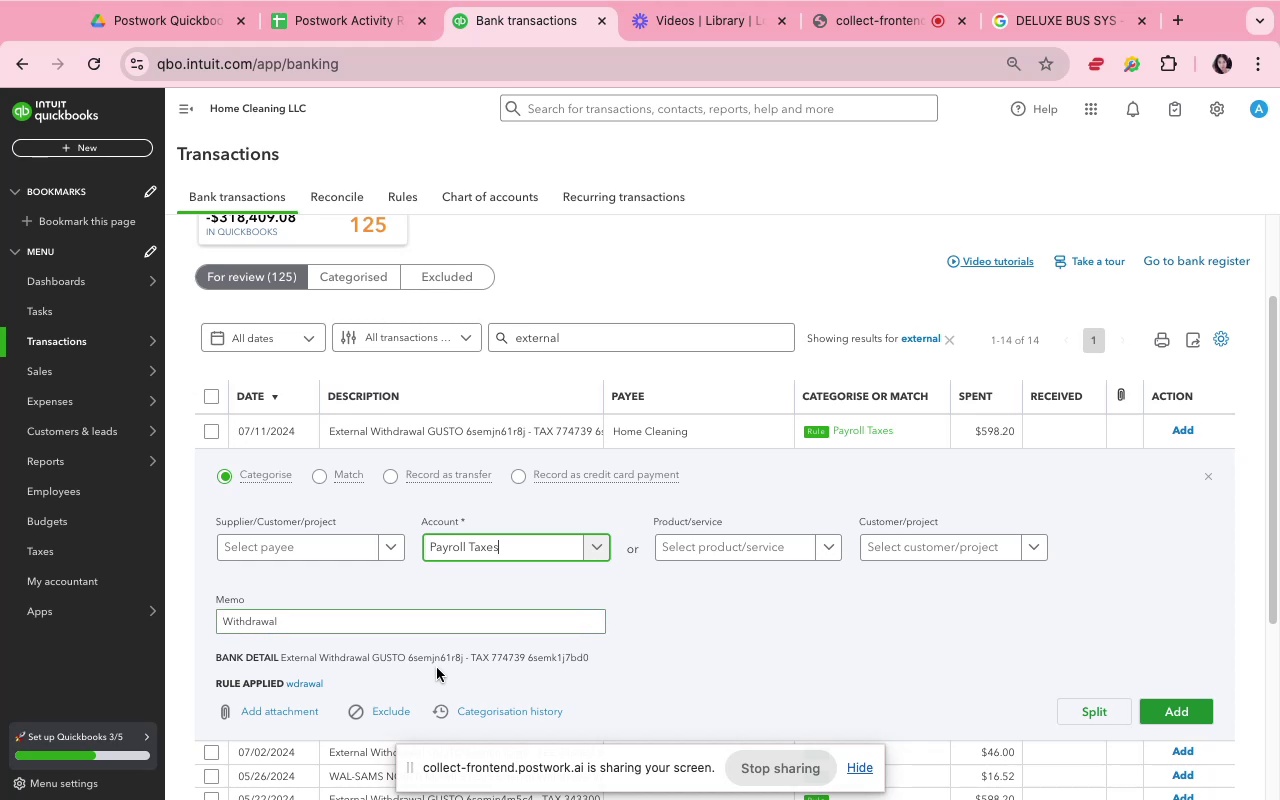 
double_click([437, 660])
 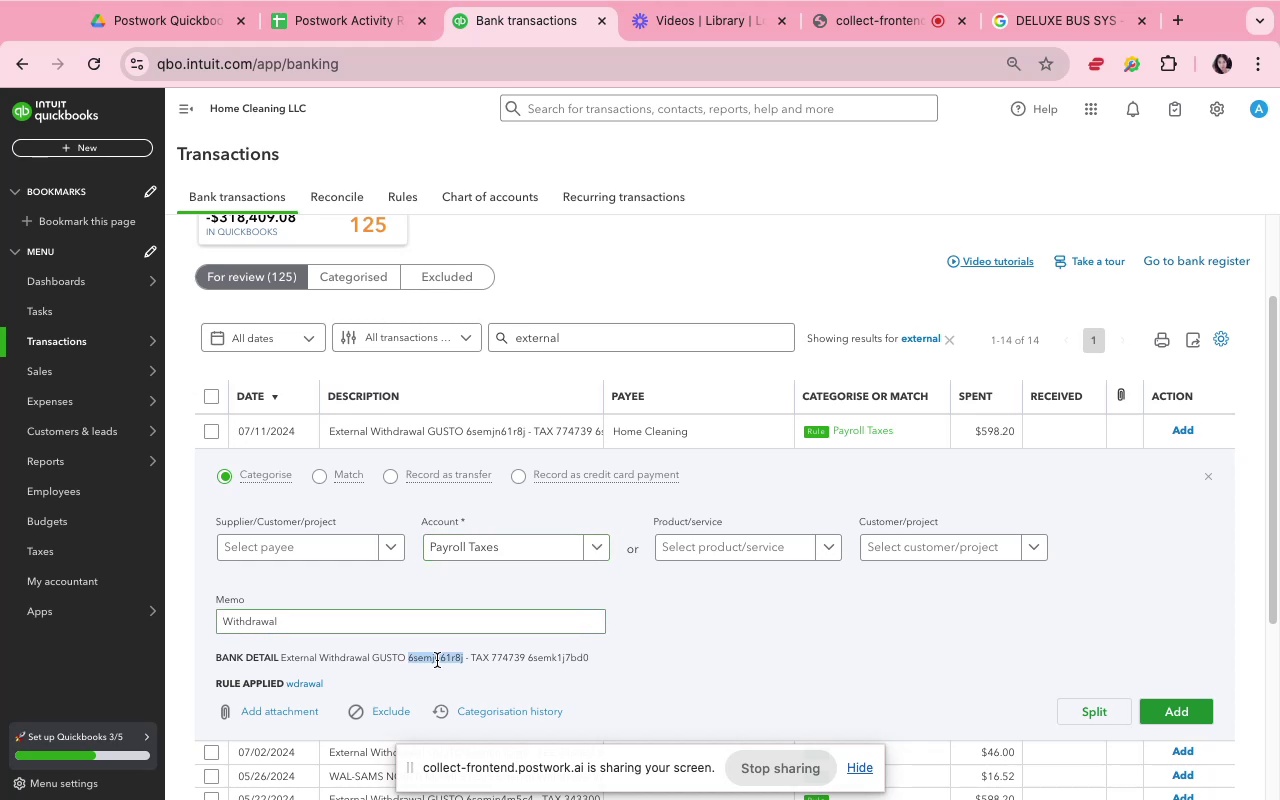 
triple_click([437, 660])
 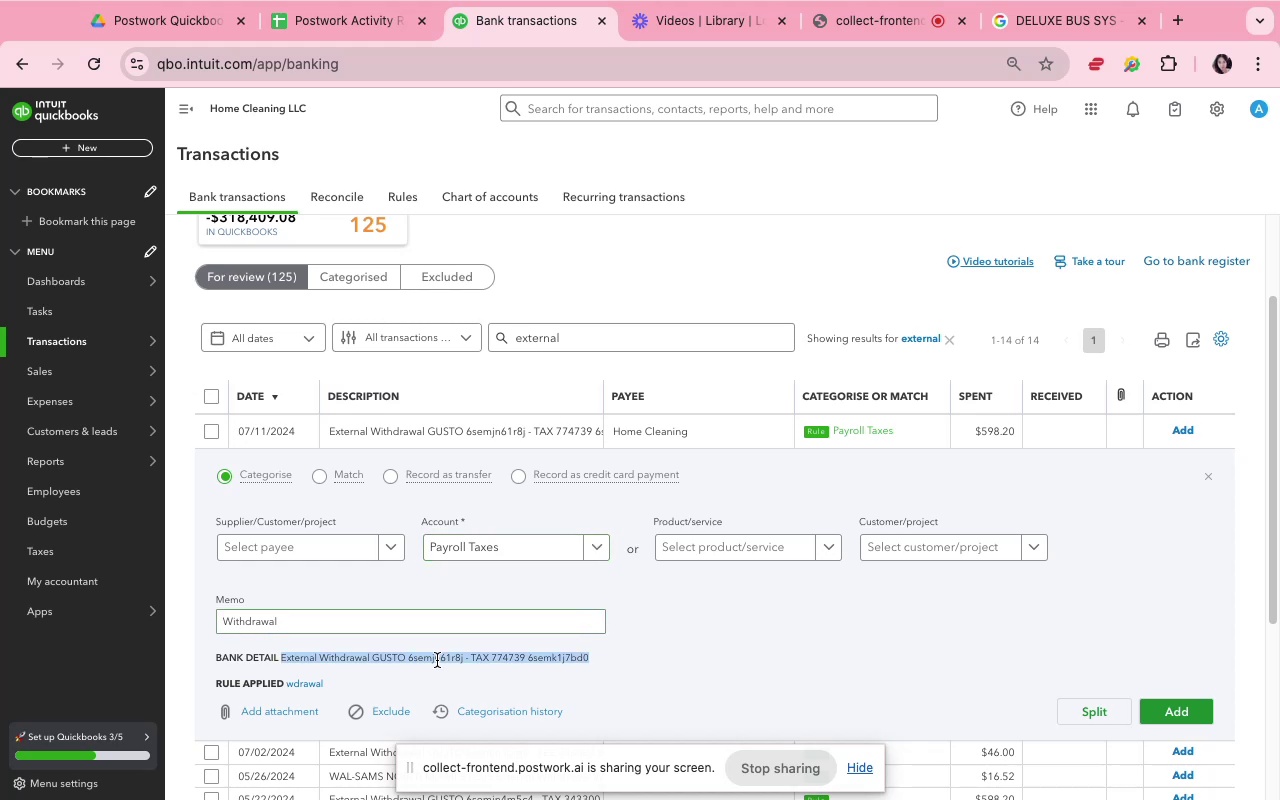 
key(Meta+C)
 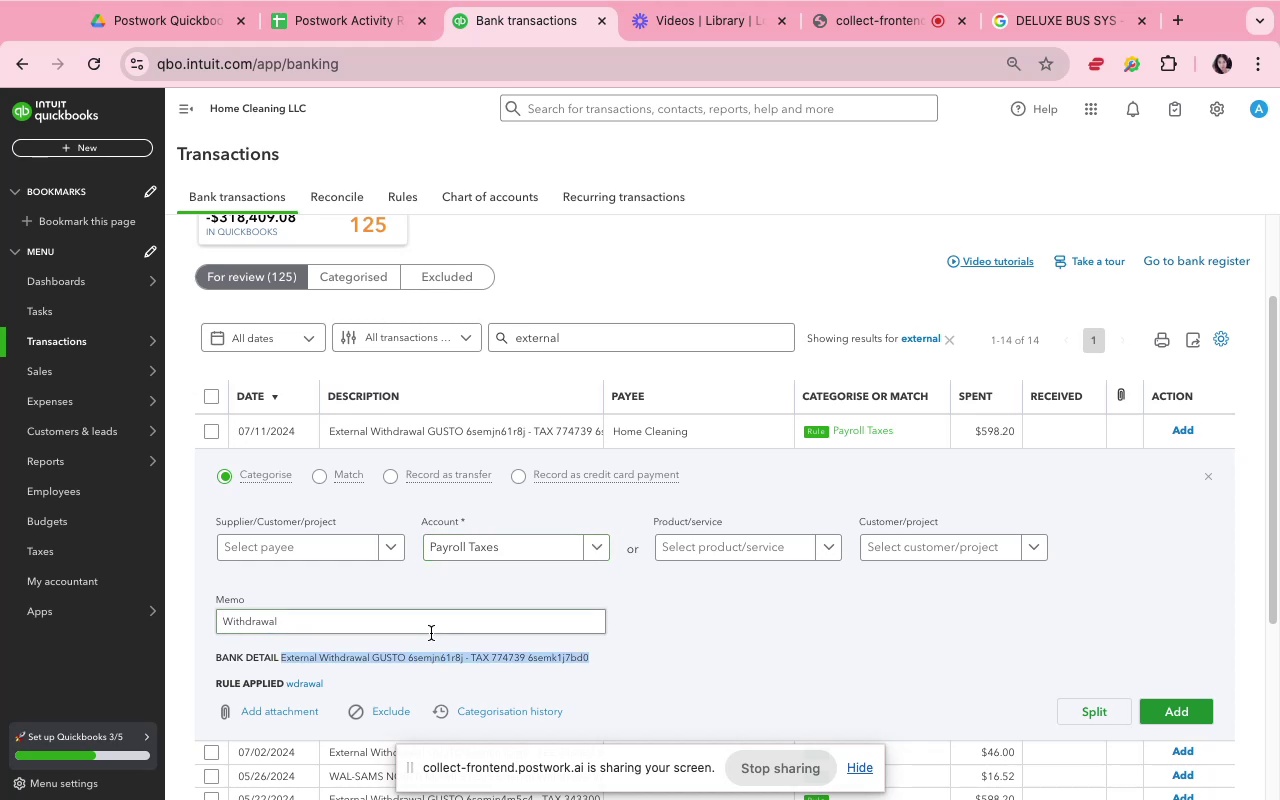 
double_click([431, 626])
 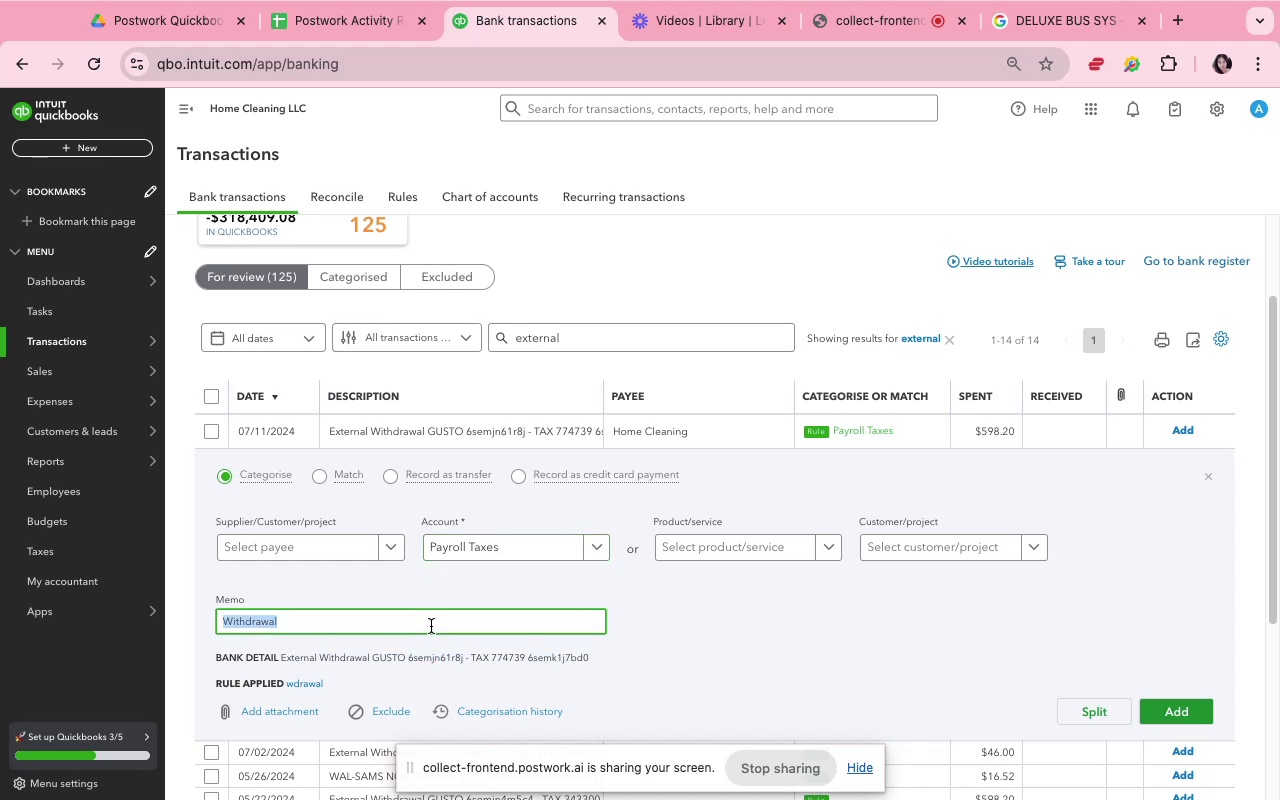 
key(Meta+V)
 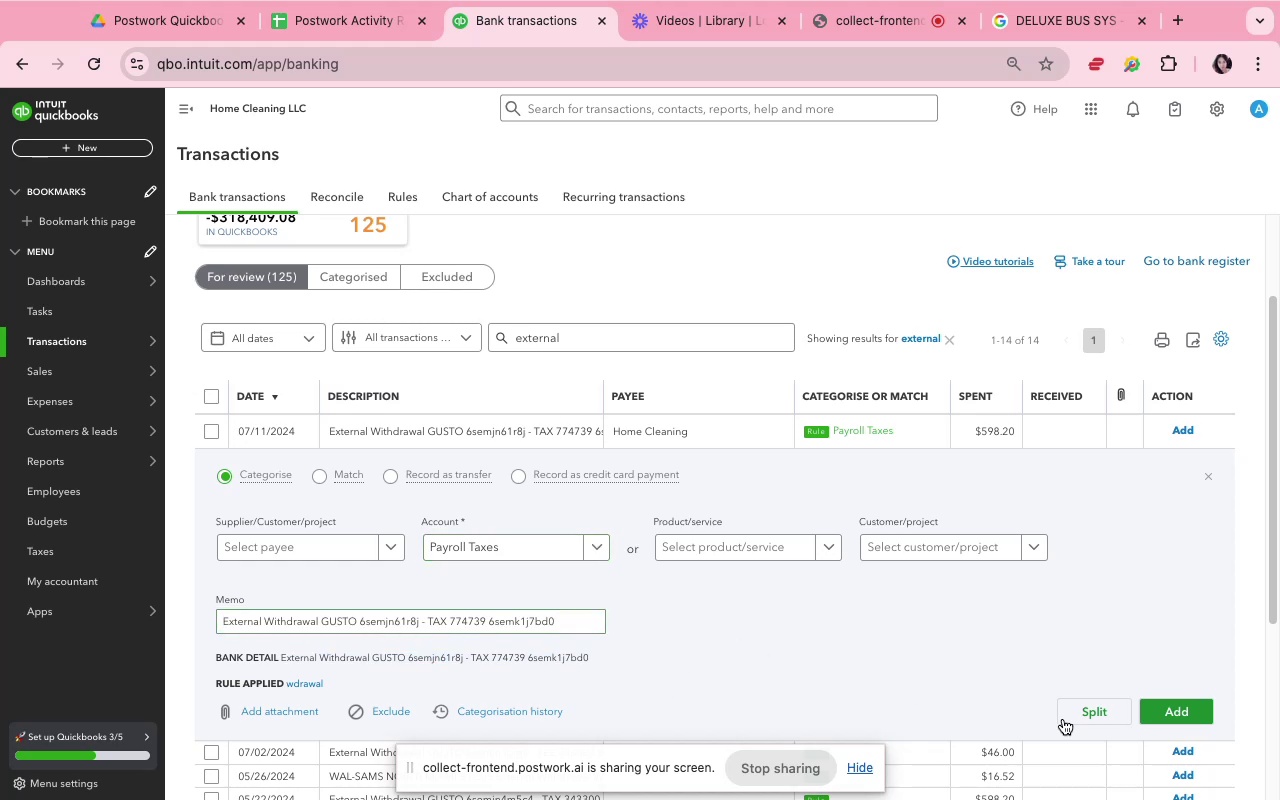 
left_click([1196, 707])
 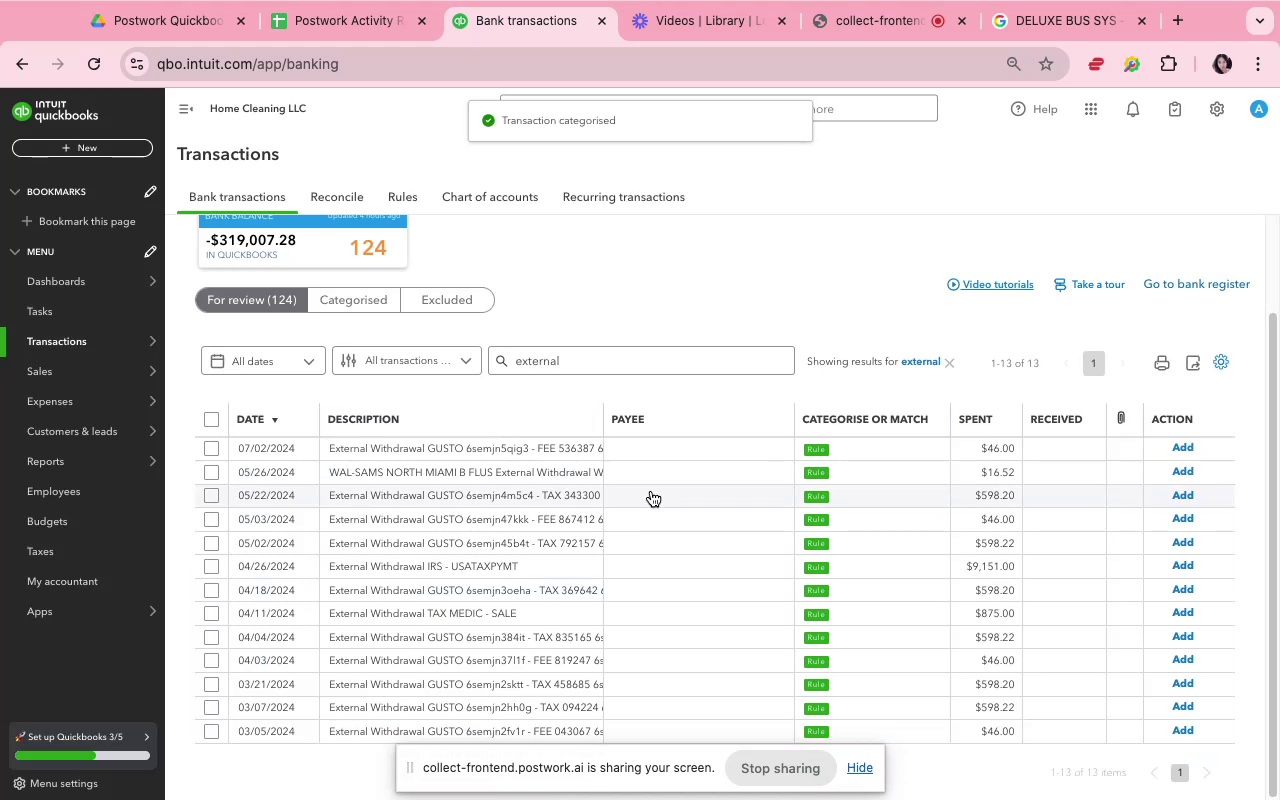 
left_click([641, 452])
 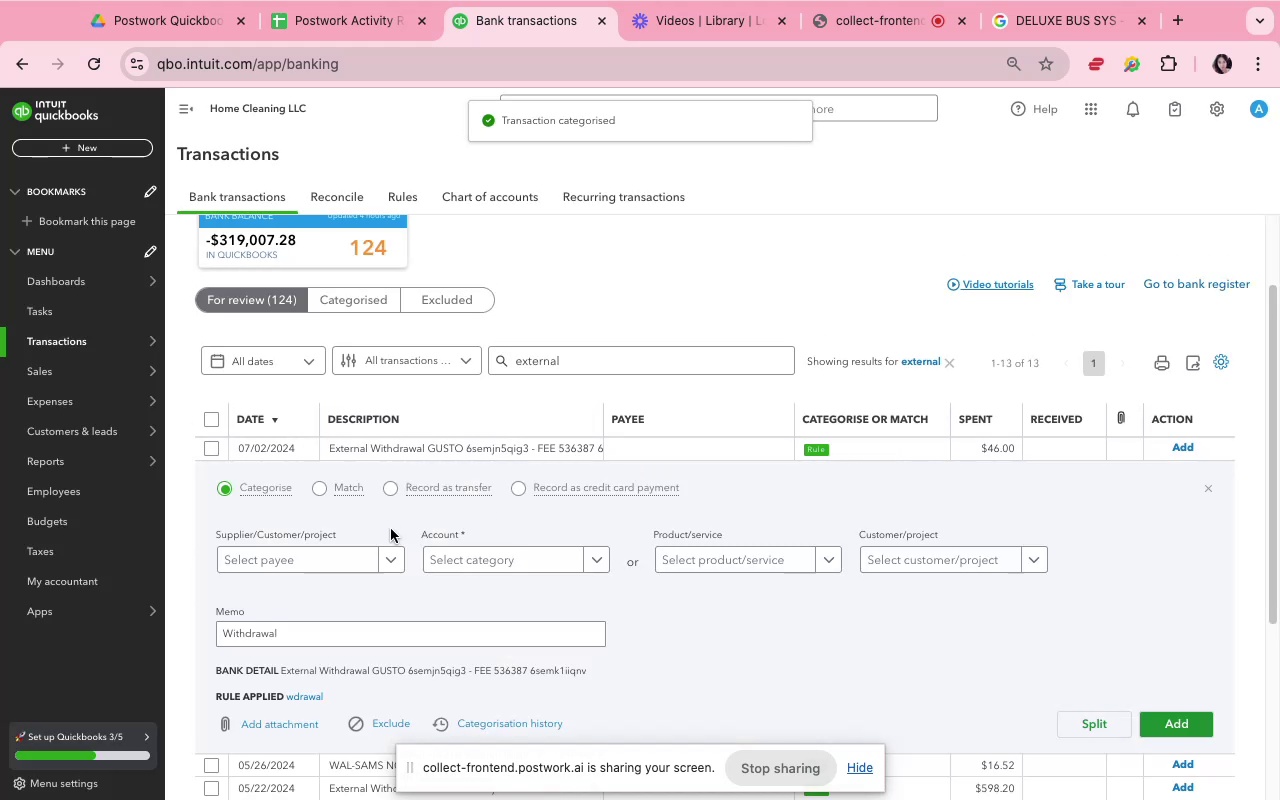 
left_click([332, 548])
 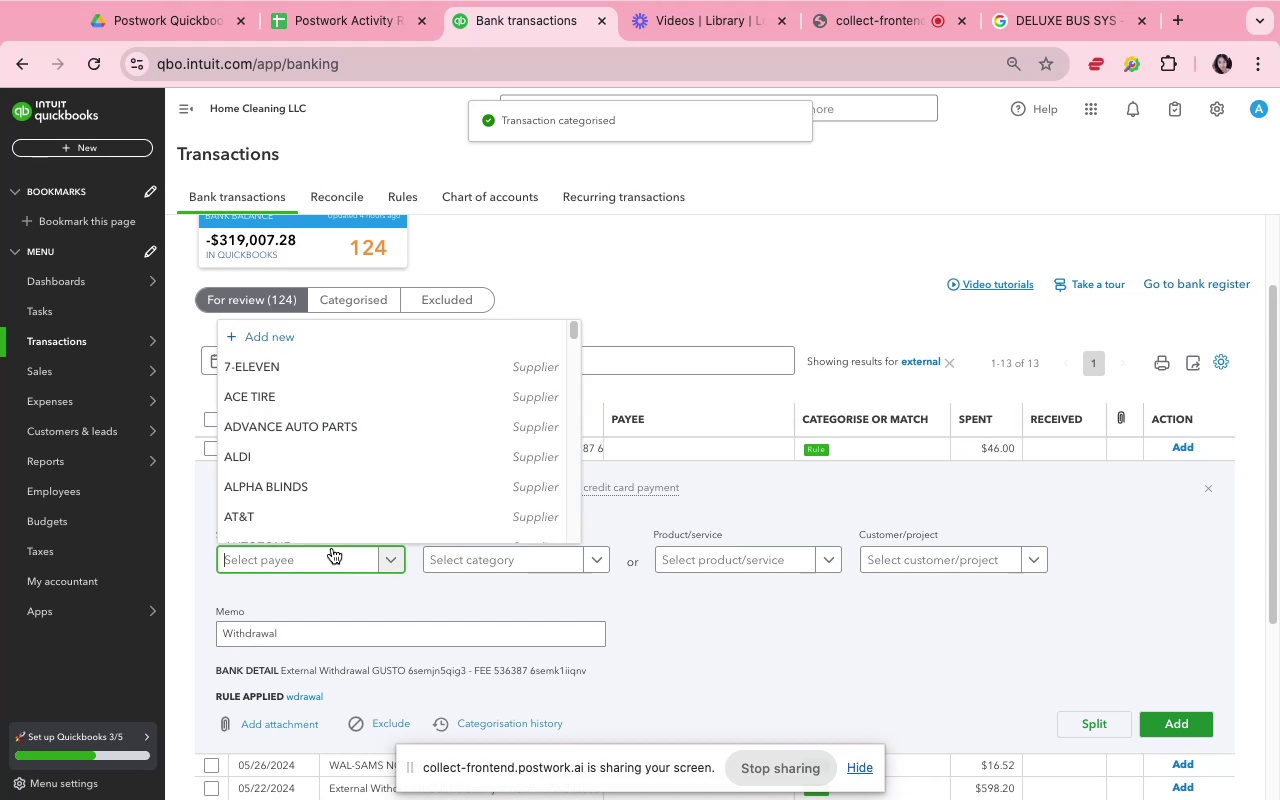 
type(Gust)
 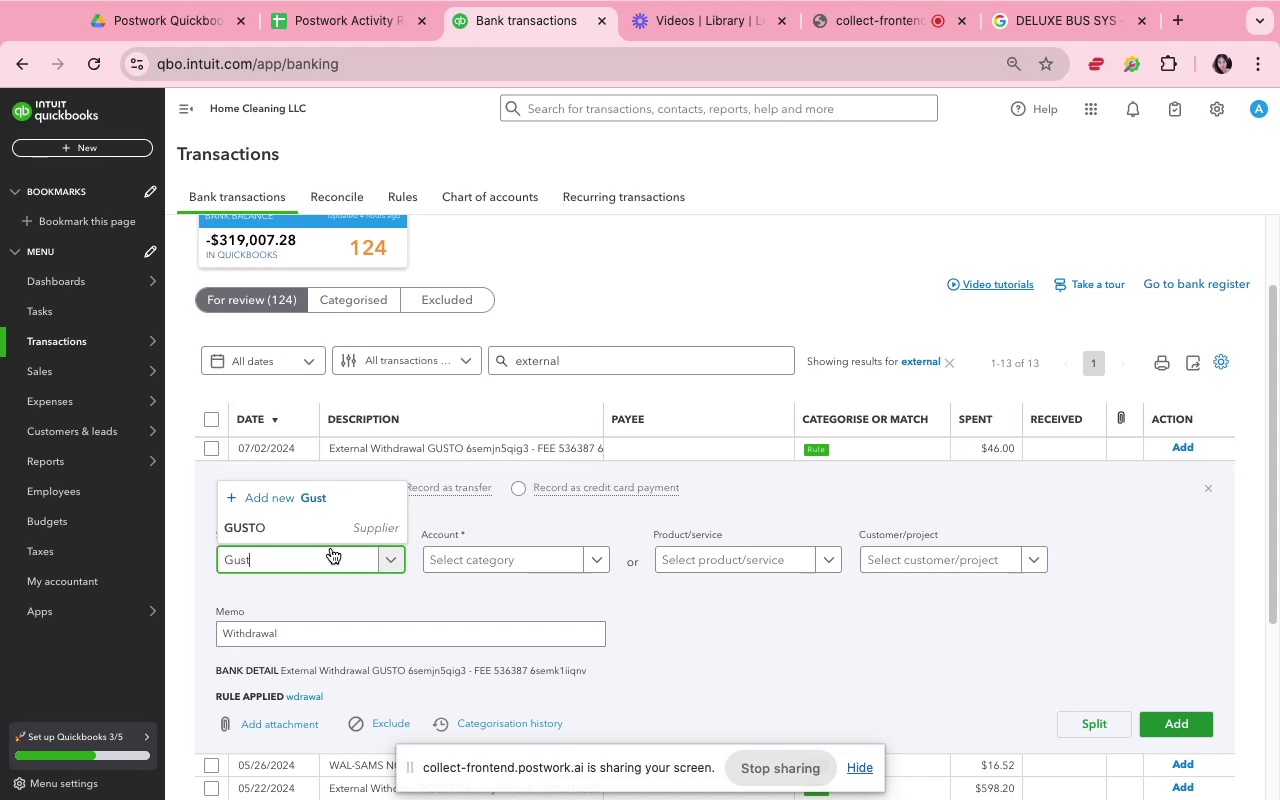 
left_click([302, 532])
 